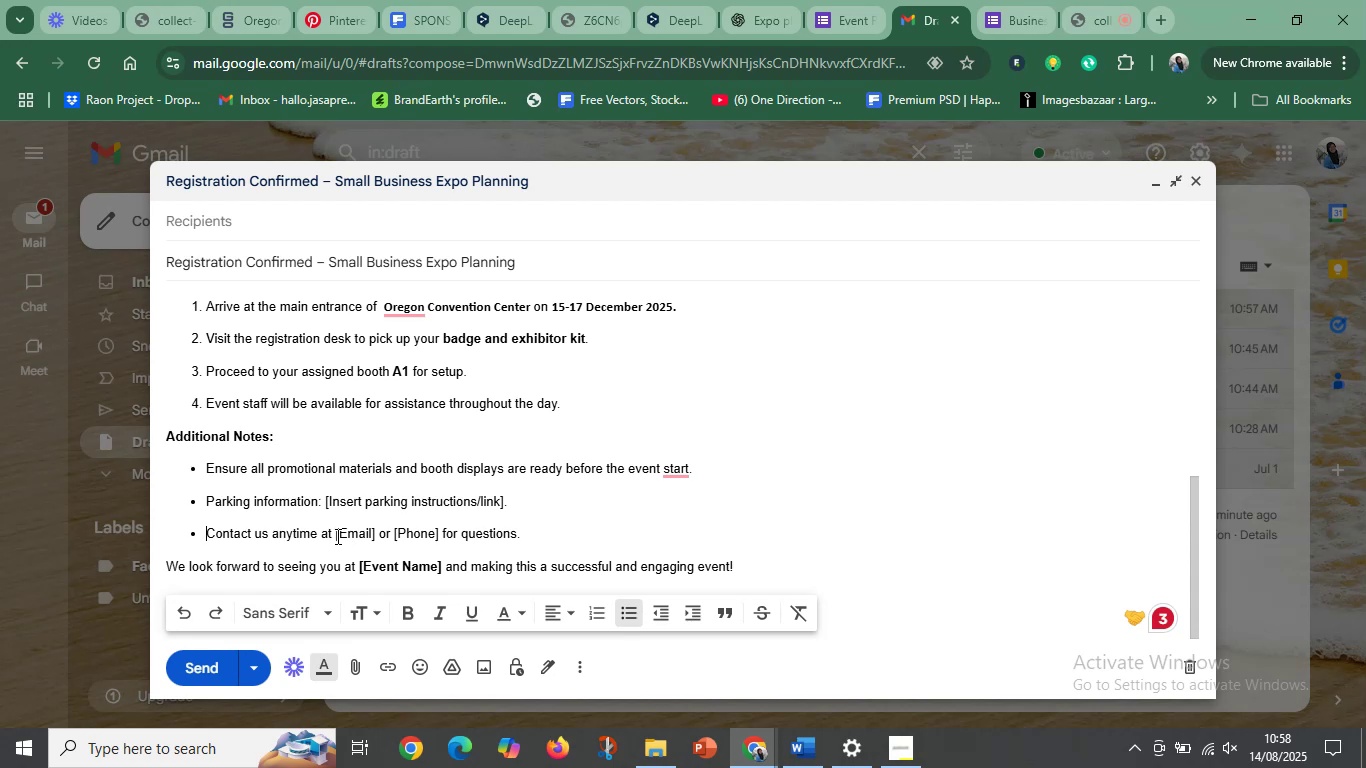 
mouse_move([384, 532])
 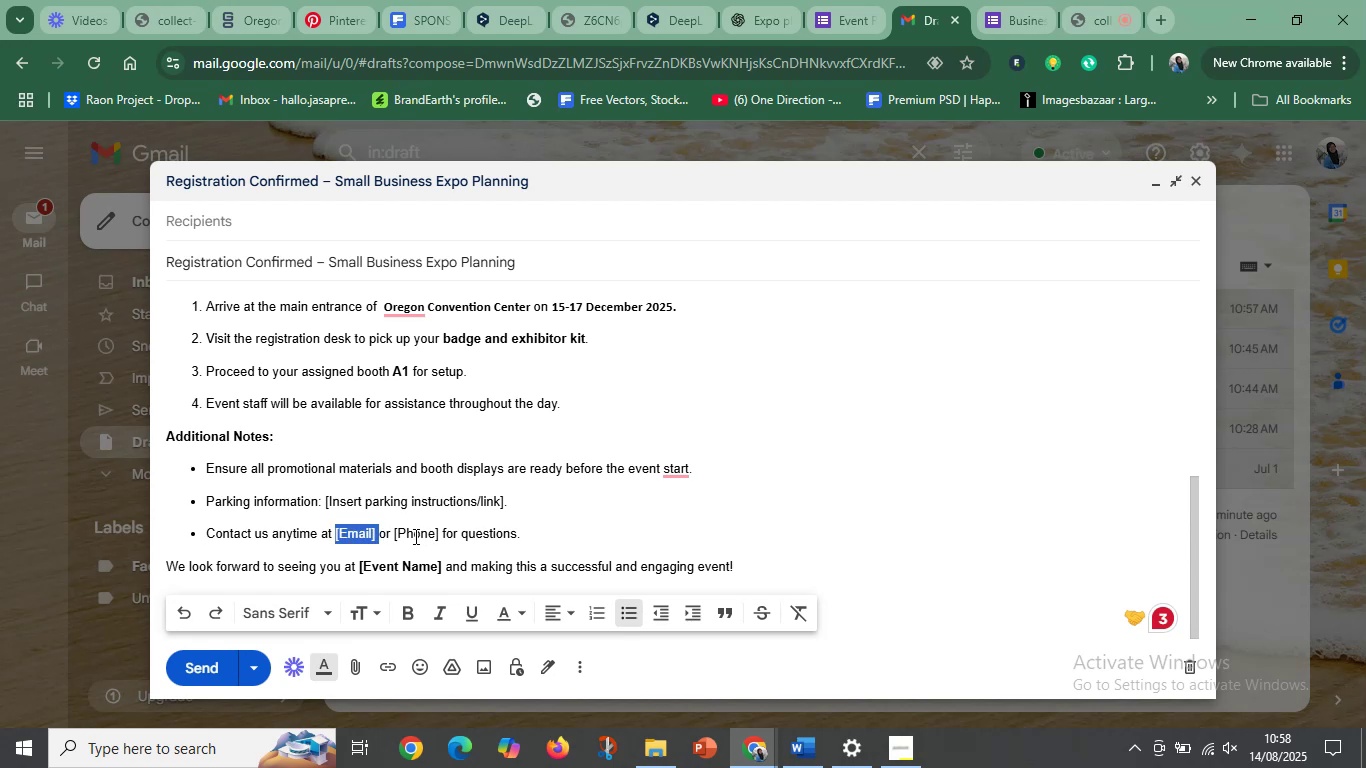 
left_click([413, 537])
 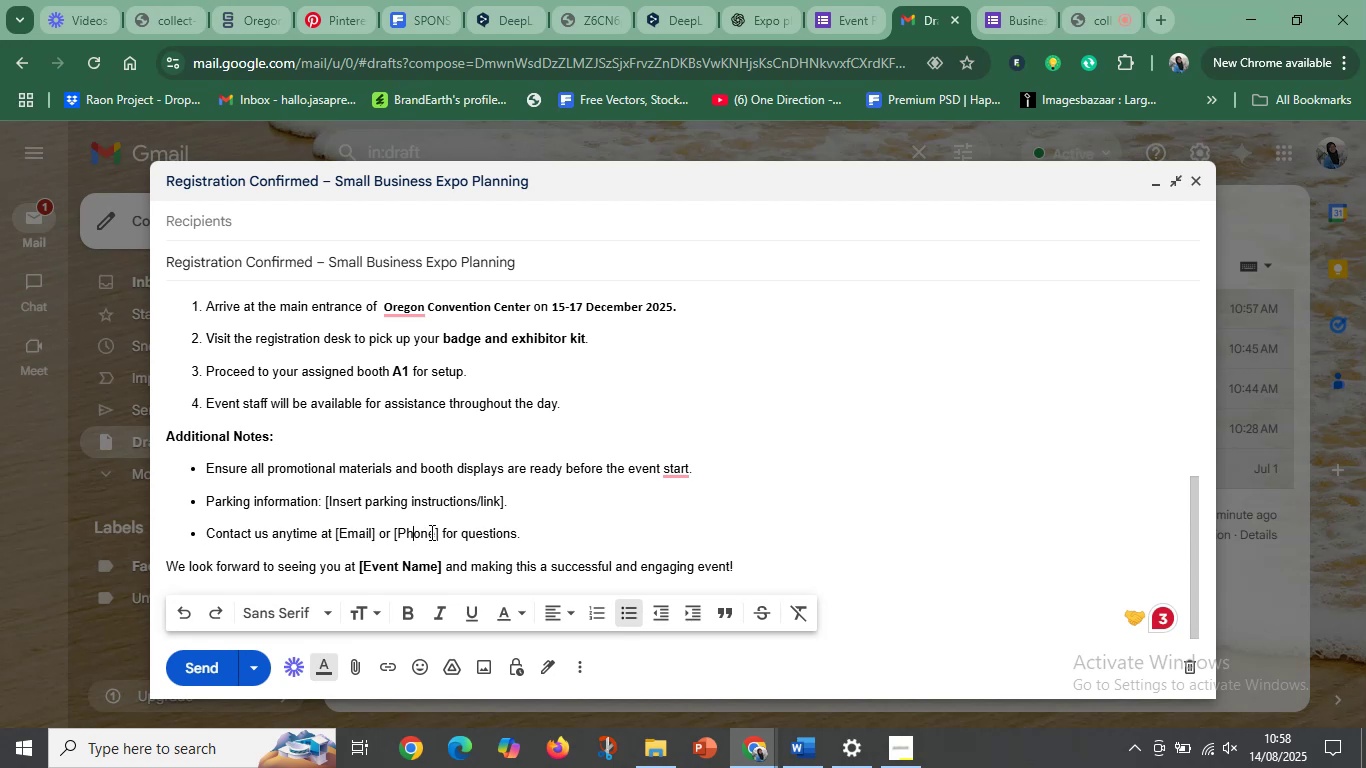 
left_click([497, 532])
 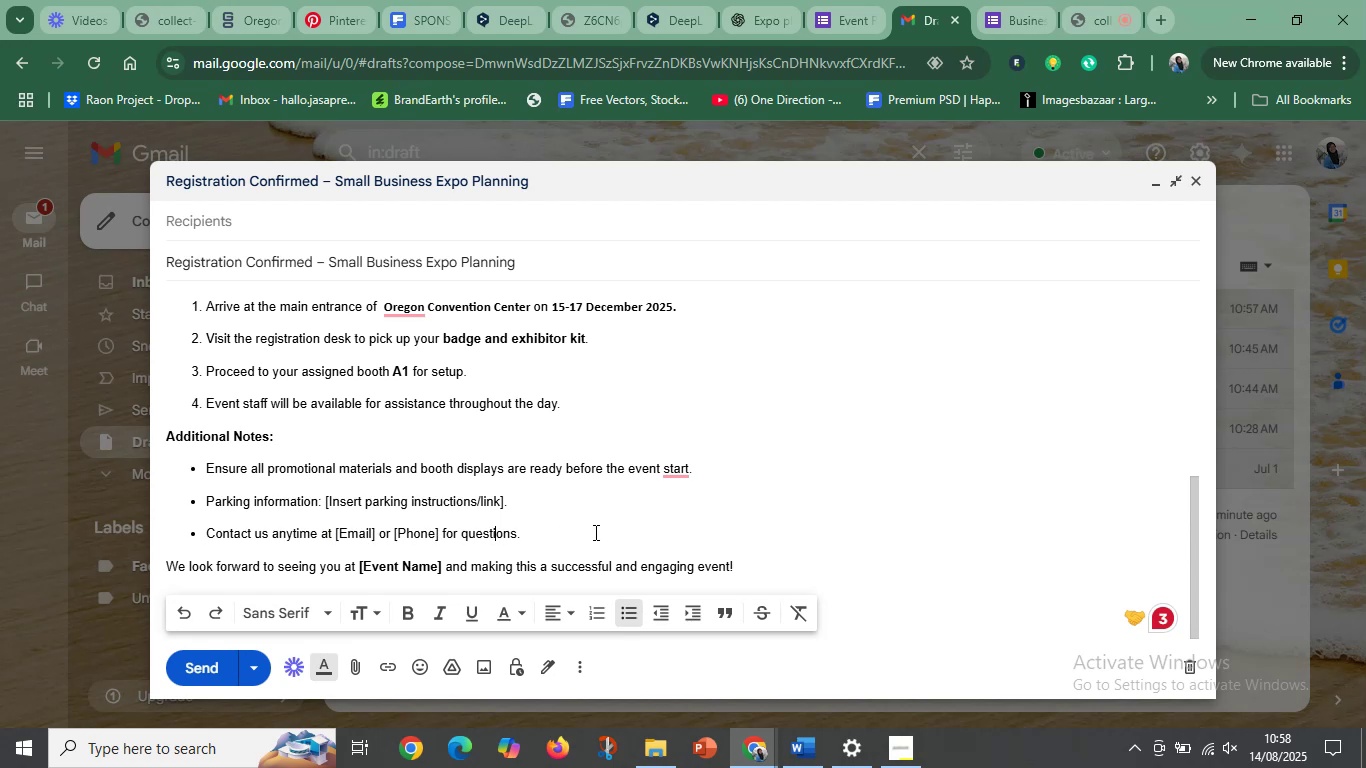 
scroll: coordinate [599, 529], scroll_direction: down, amount: 2.0
 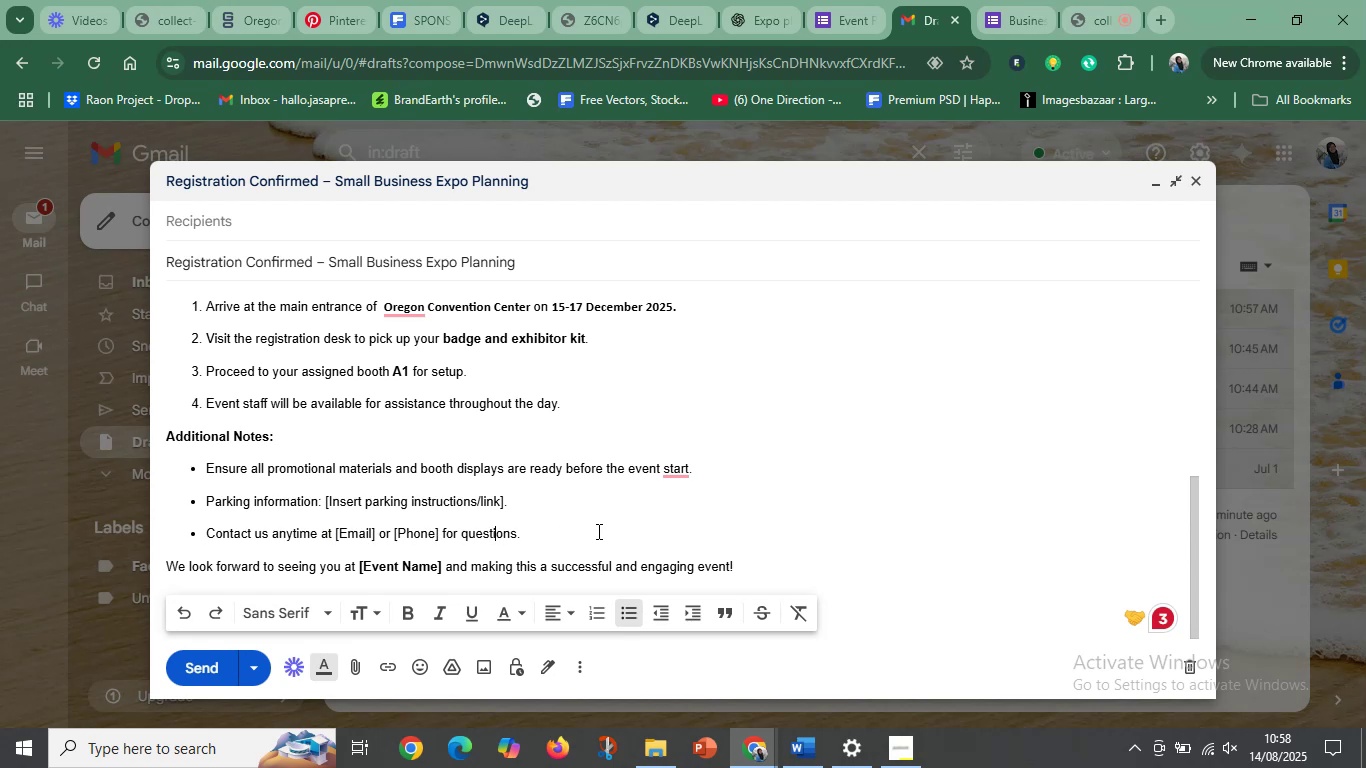 
scroll: coordinate [598, 519], scroll_direction: up, amount: 19.0
 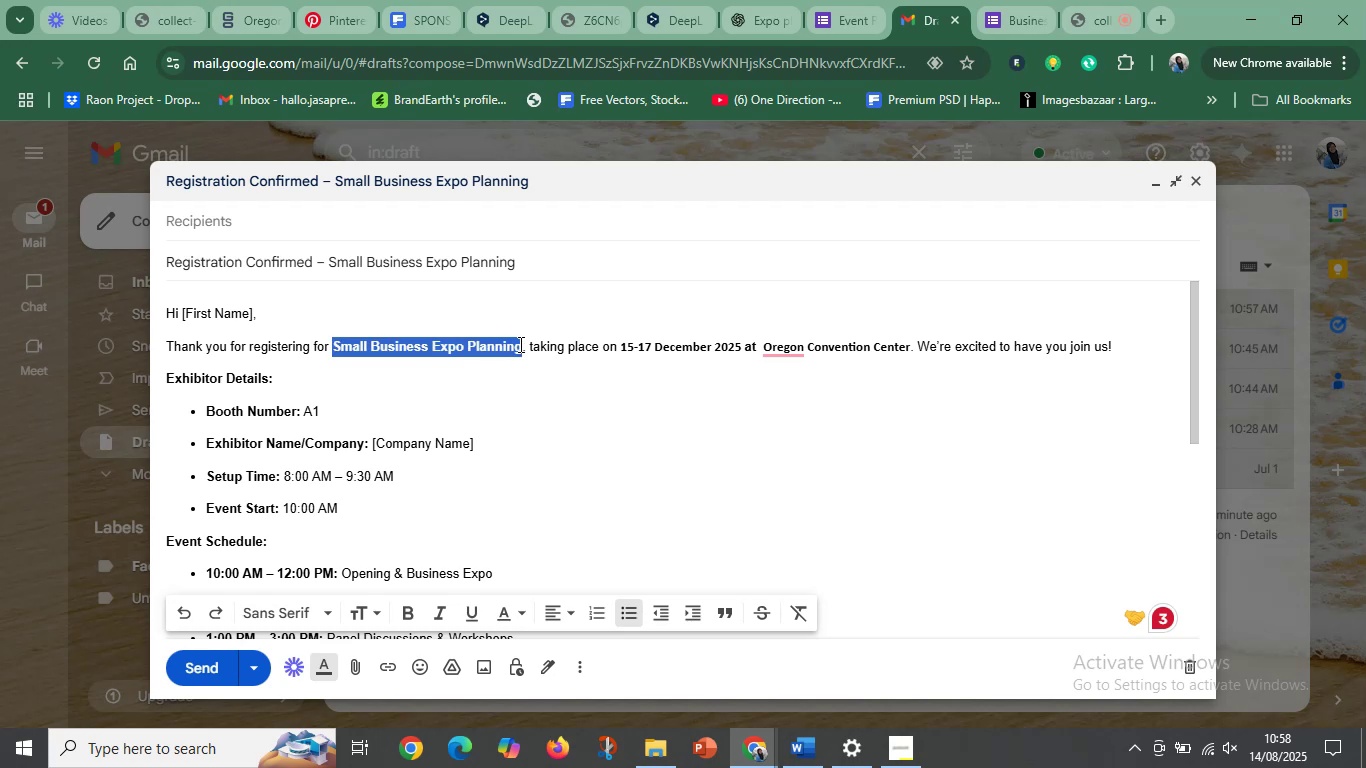 
key(Control+C)
 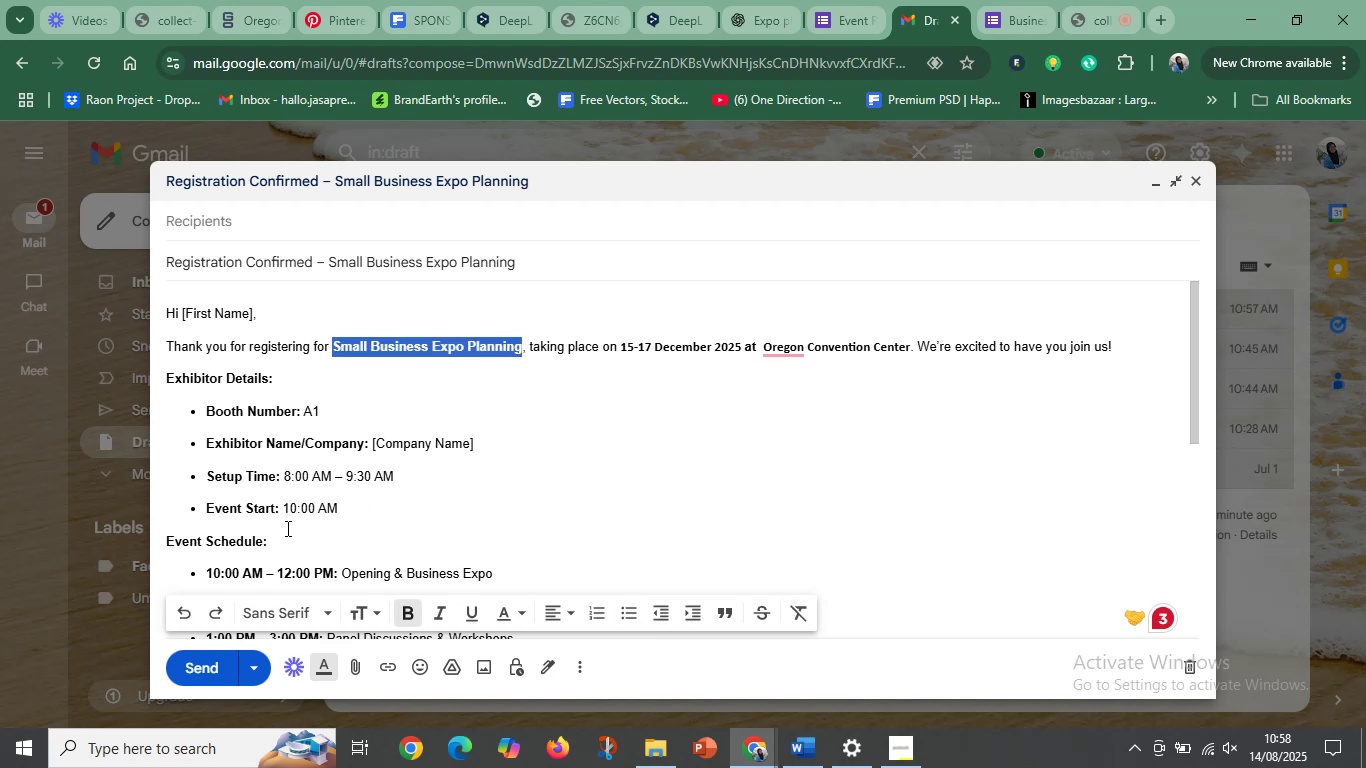 
scroll: coordinate [417, 464], scroll_direction: down, amount: 13.0
 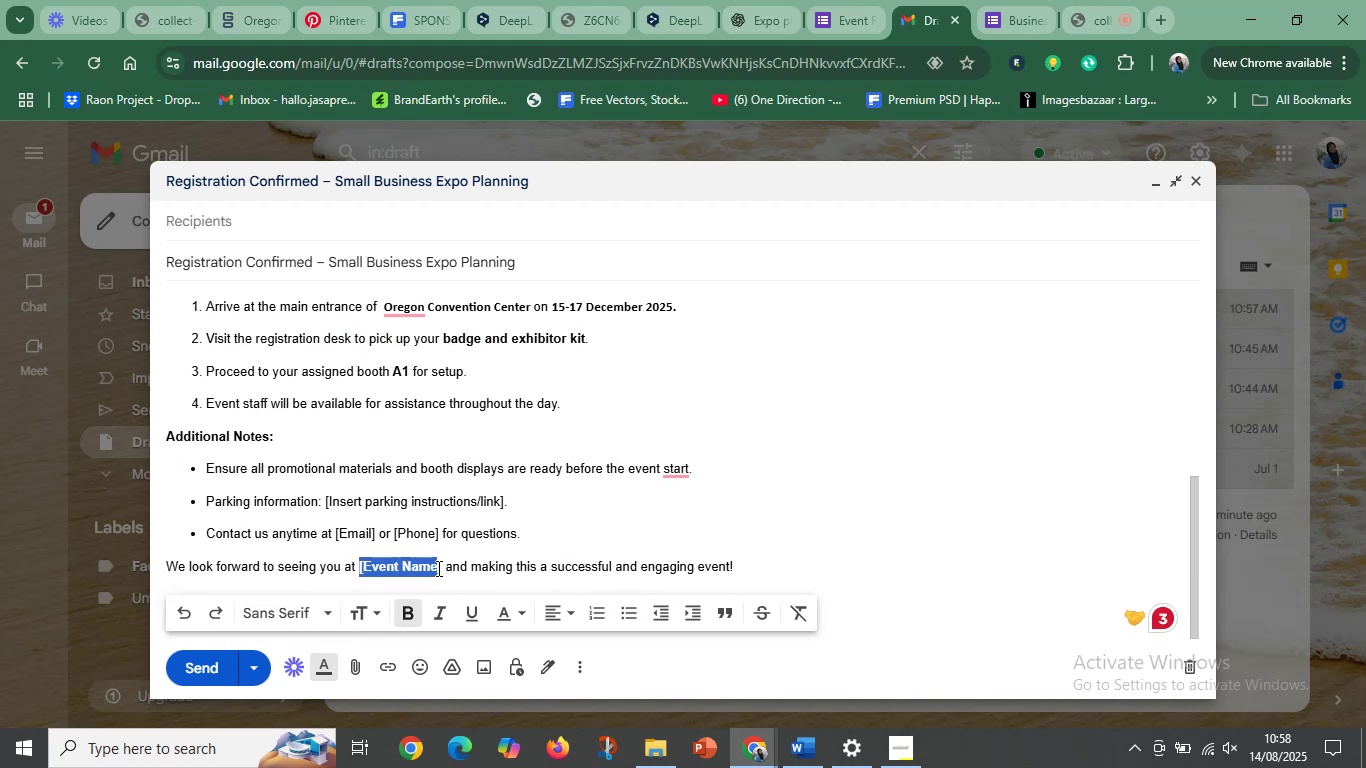 
key(Control+V)
 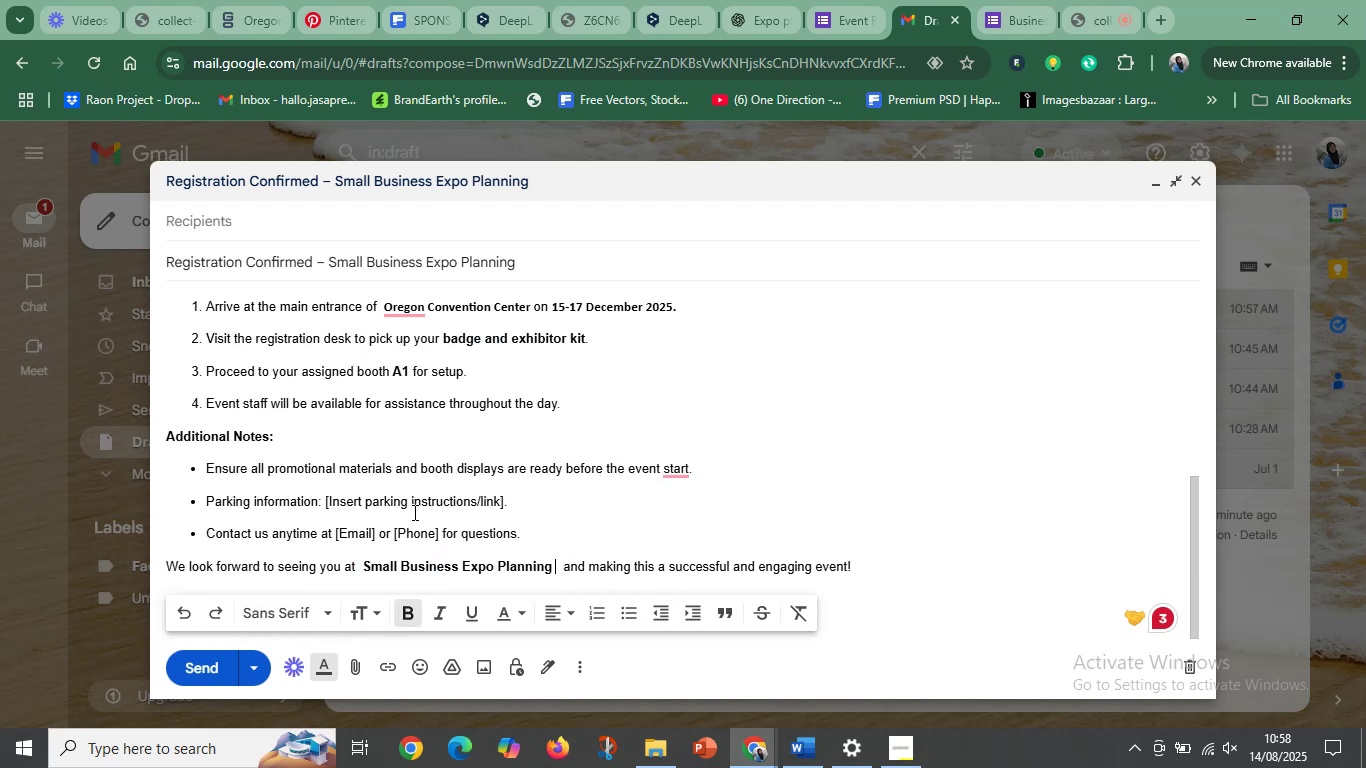 
scroll: coordinate [647, 600], scroll_direction: down, amount: 4.0
 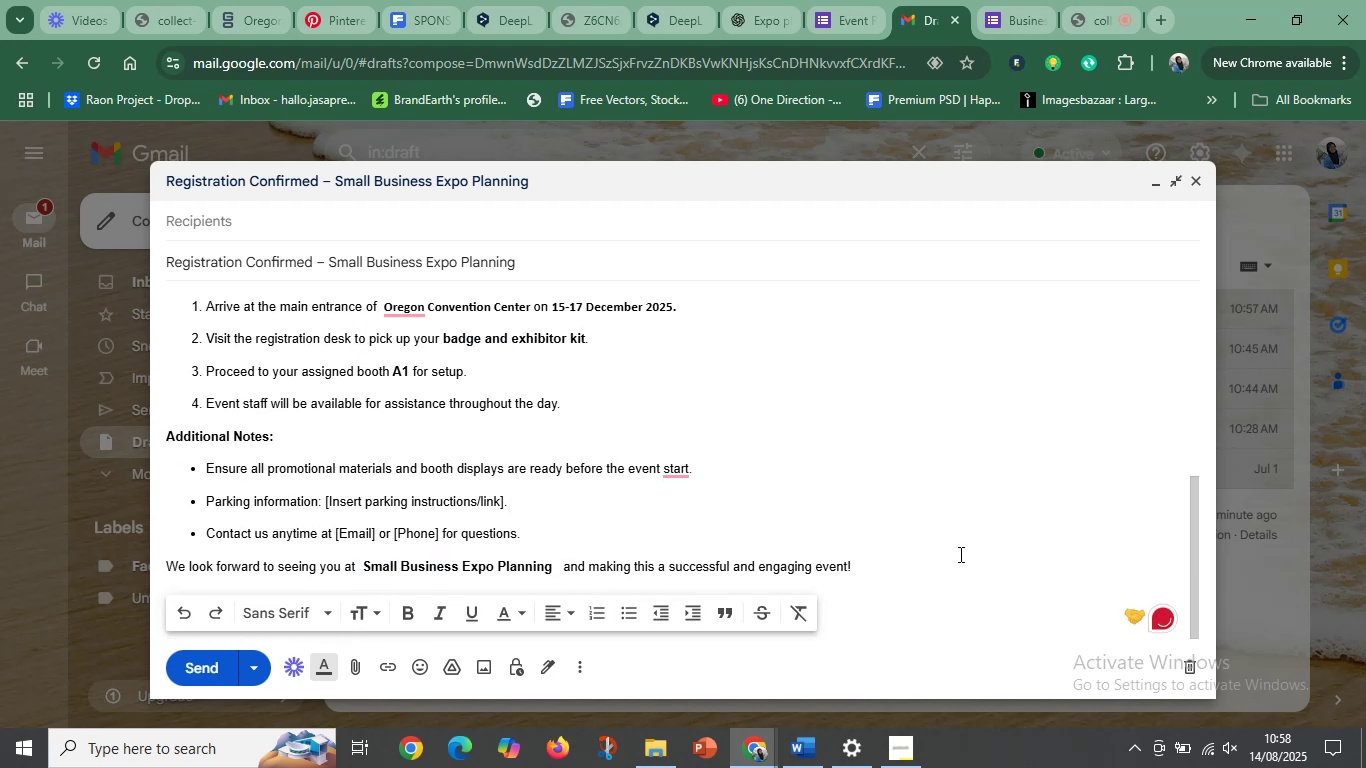 
left_click([916, 557])
 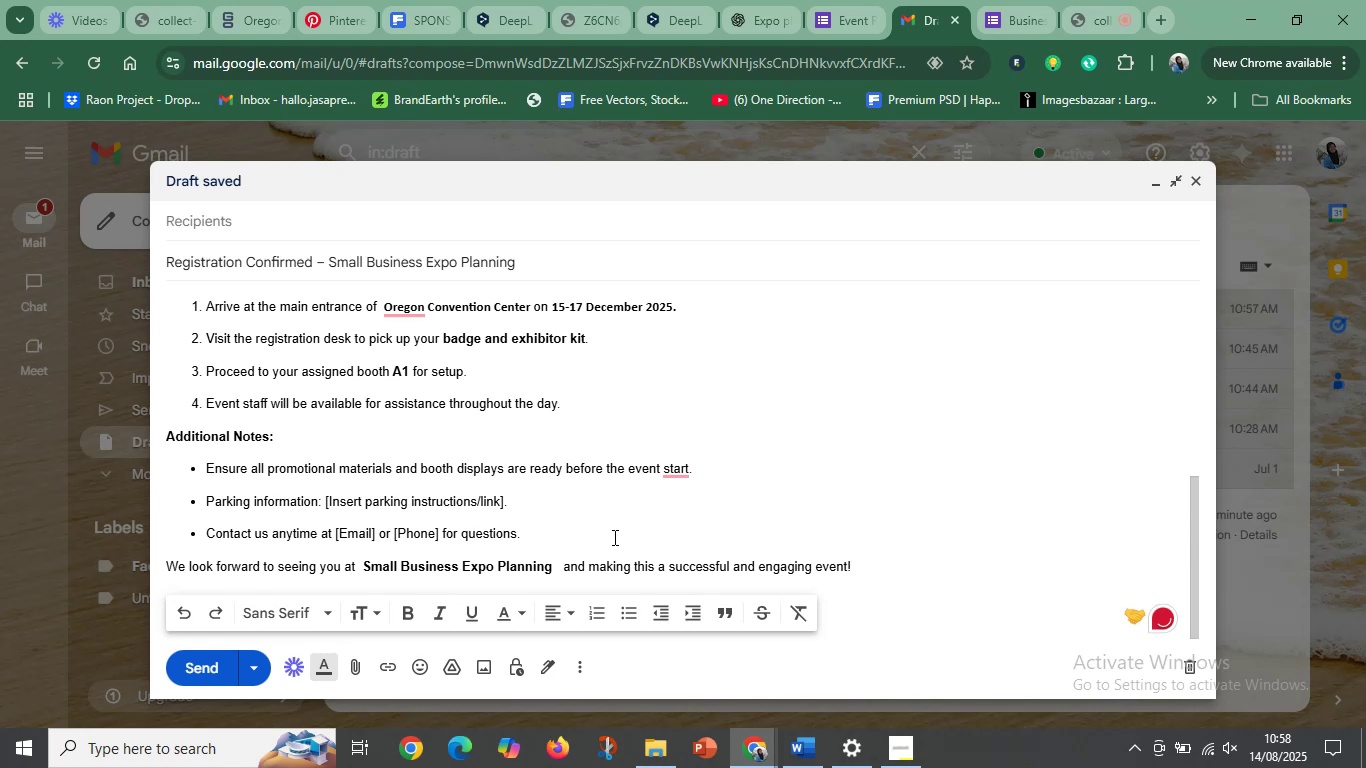 
left_click([613, 537])
 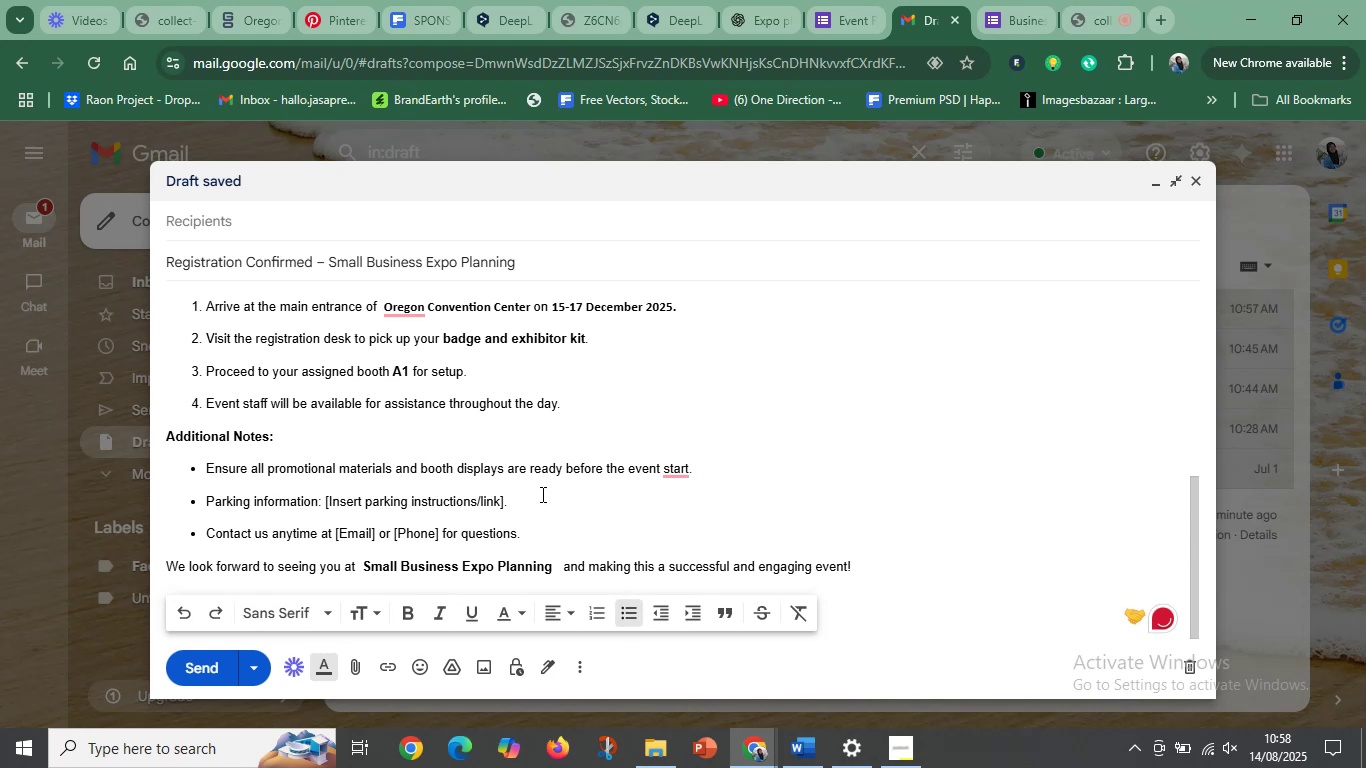 
left_click([528, 506])
 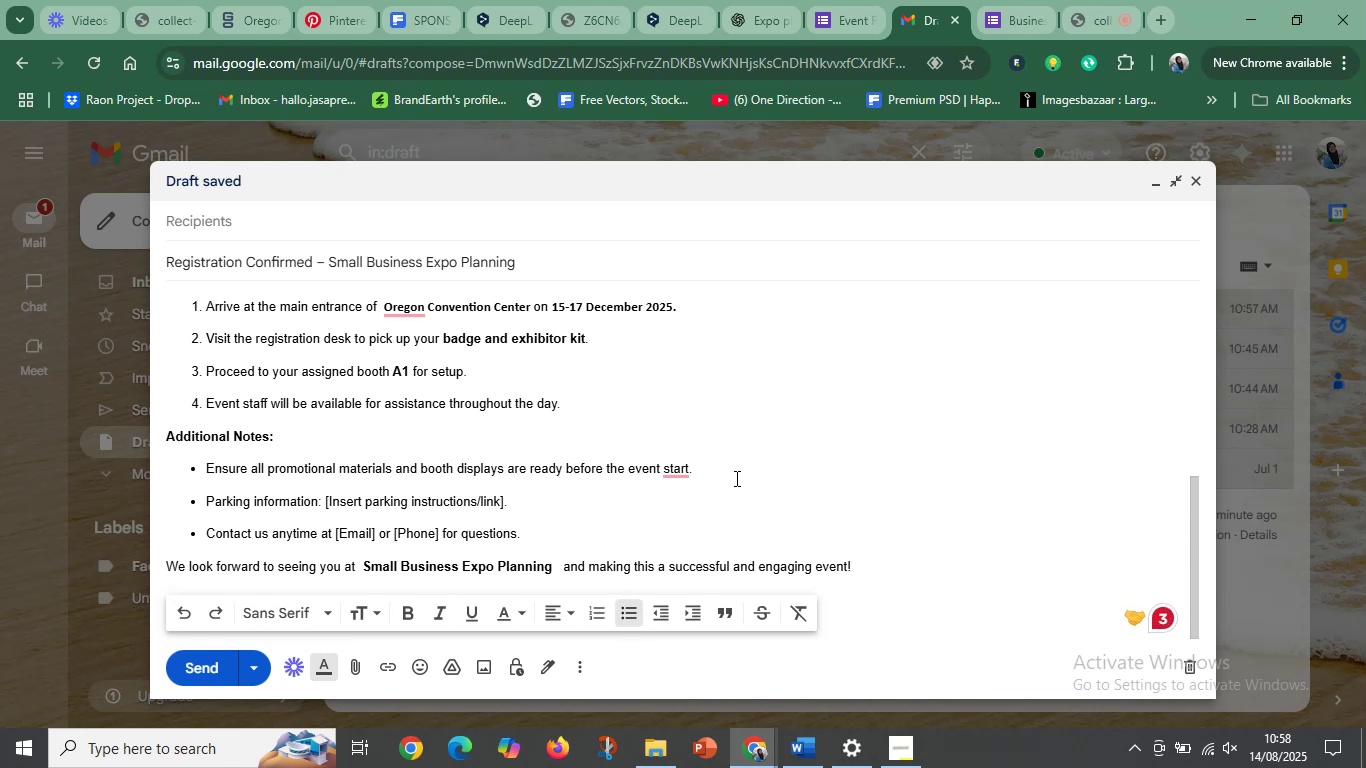 
left_click([713, 472])
 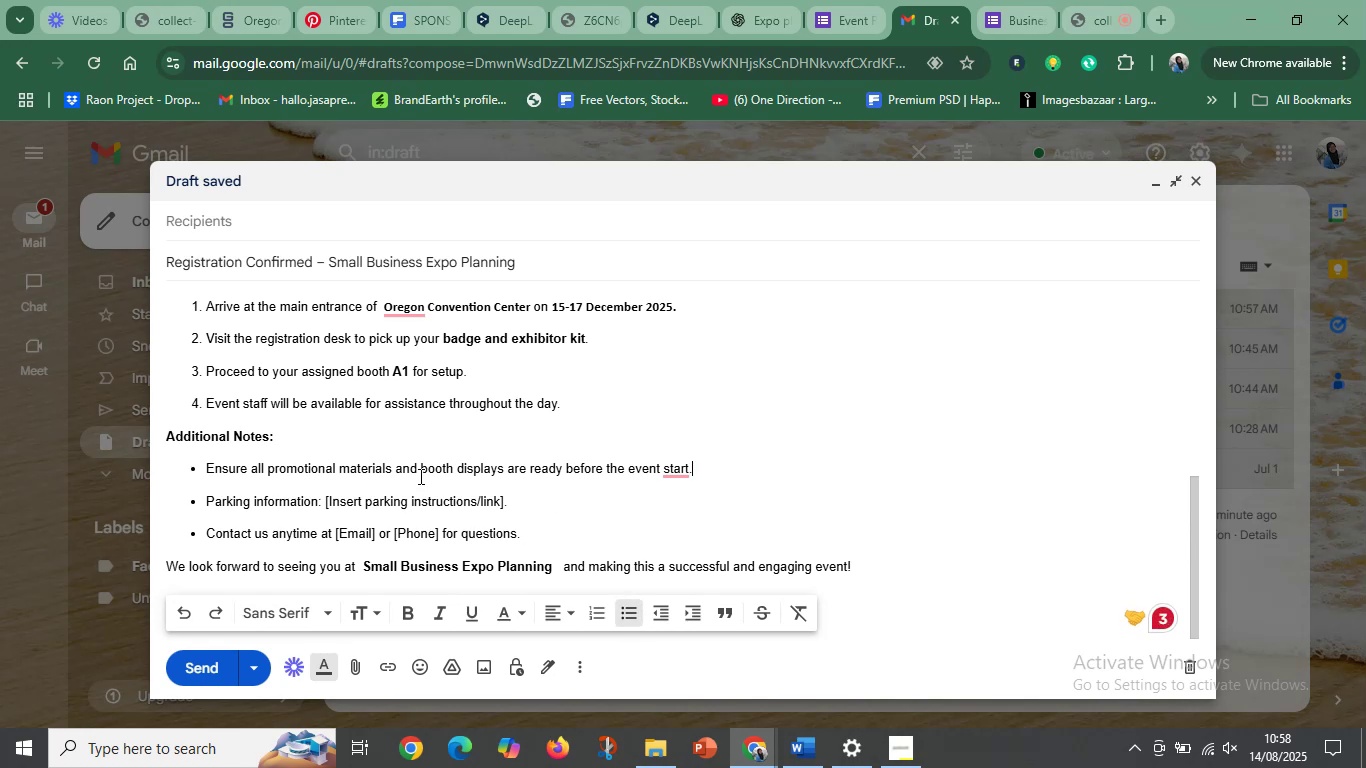 
scroll: coordinate [406, 471], scroll_direction: up, amount: 7.0
 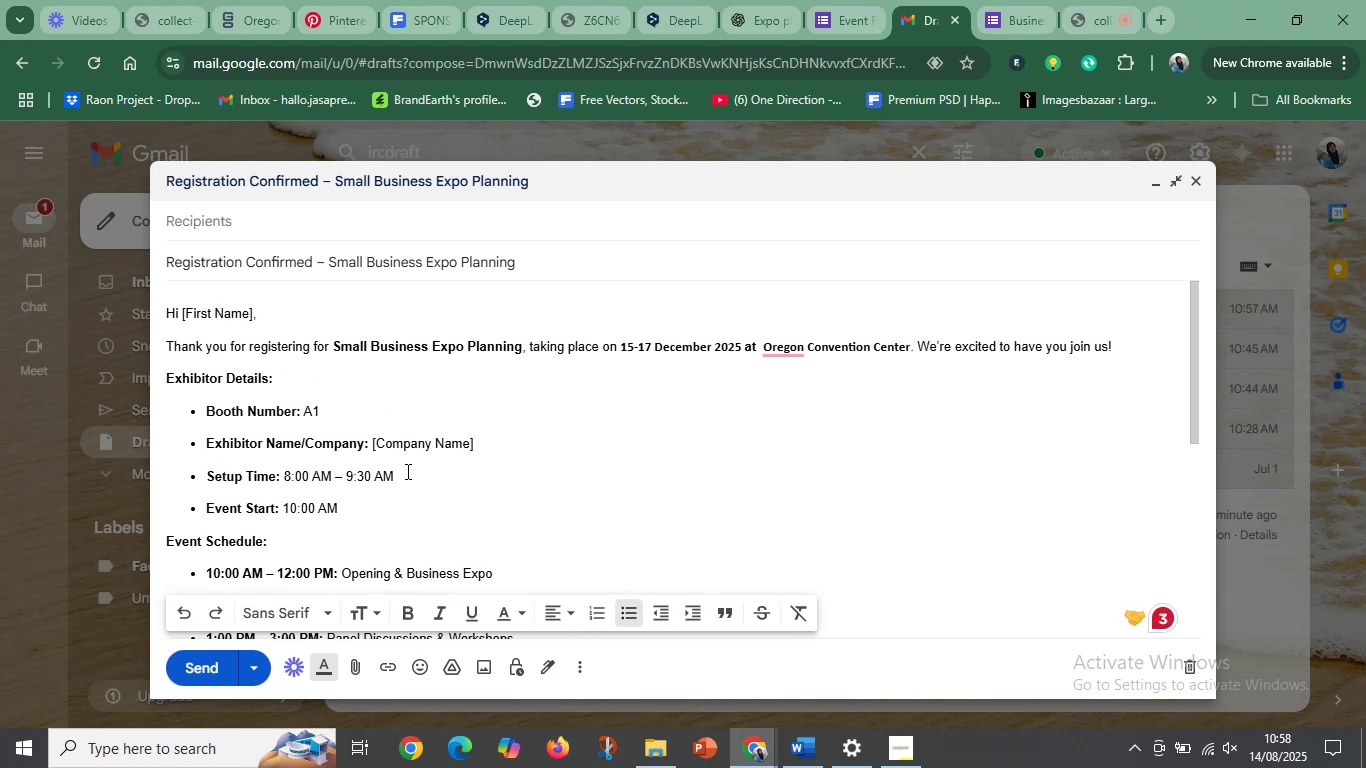 
wait(8.59)
 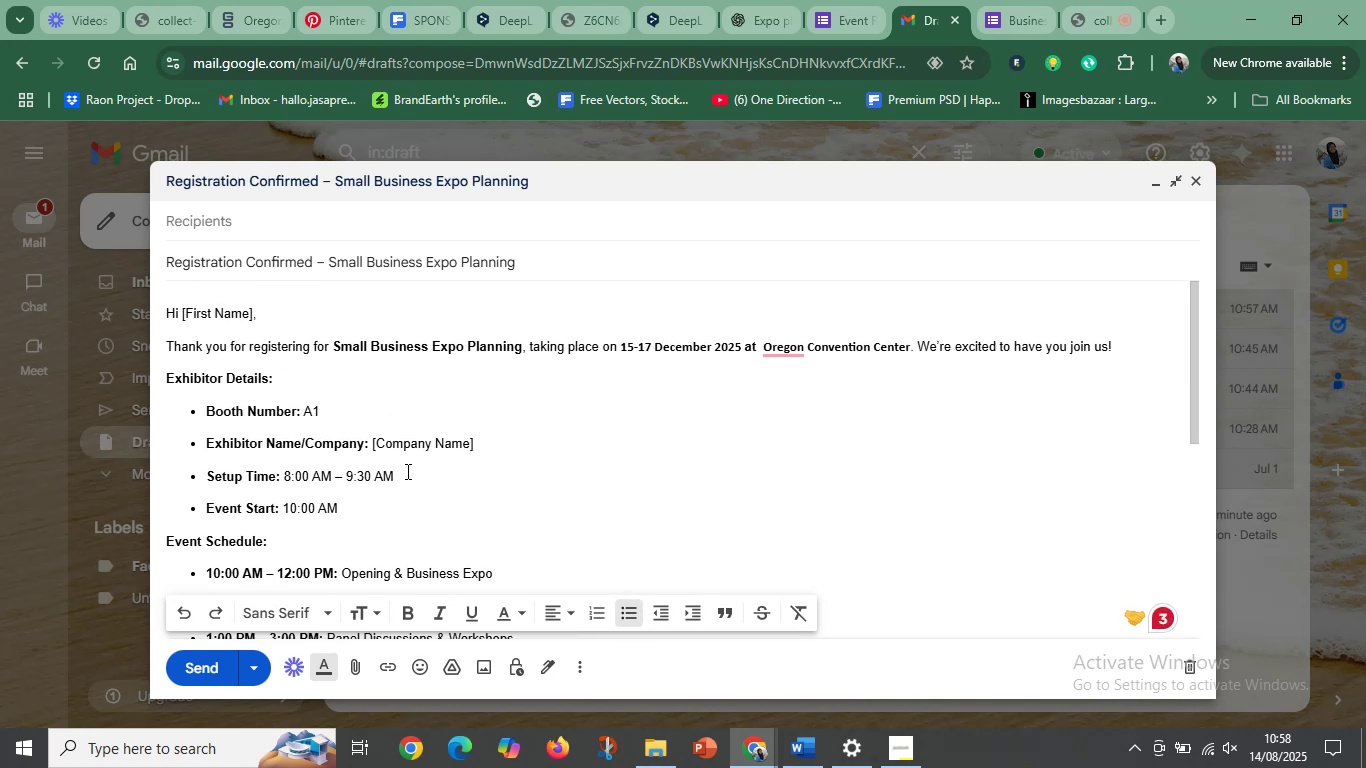 
left_click([432, 447])
 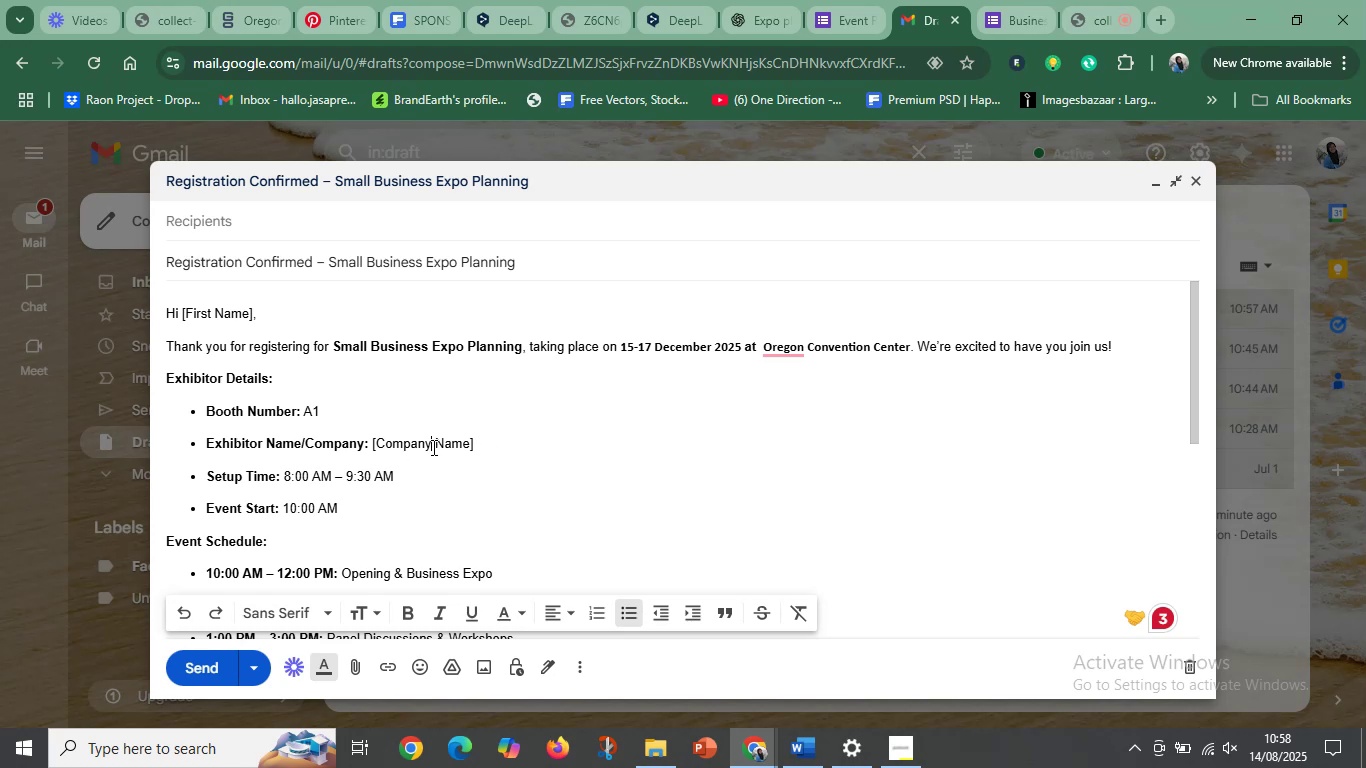 
scroll: coordinate [597, 480], scroll_direction: down, amount: 12.0
 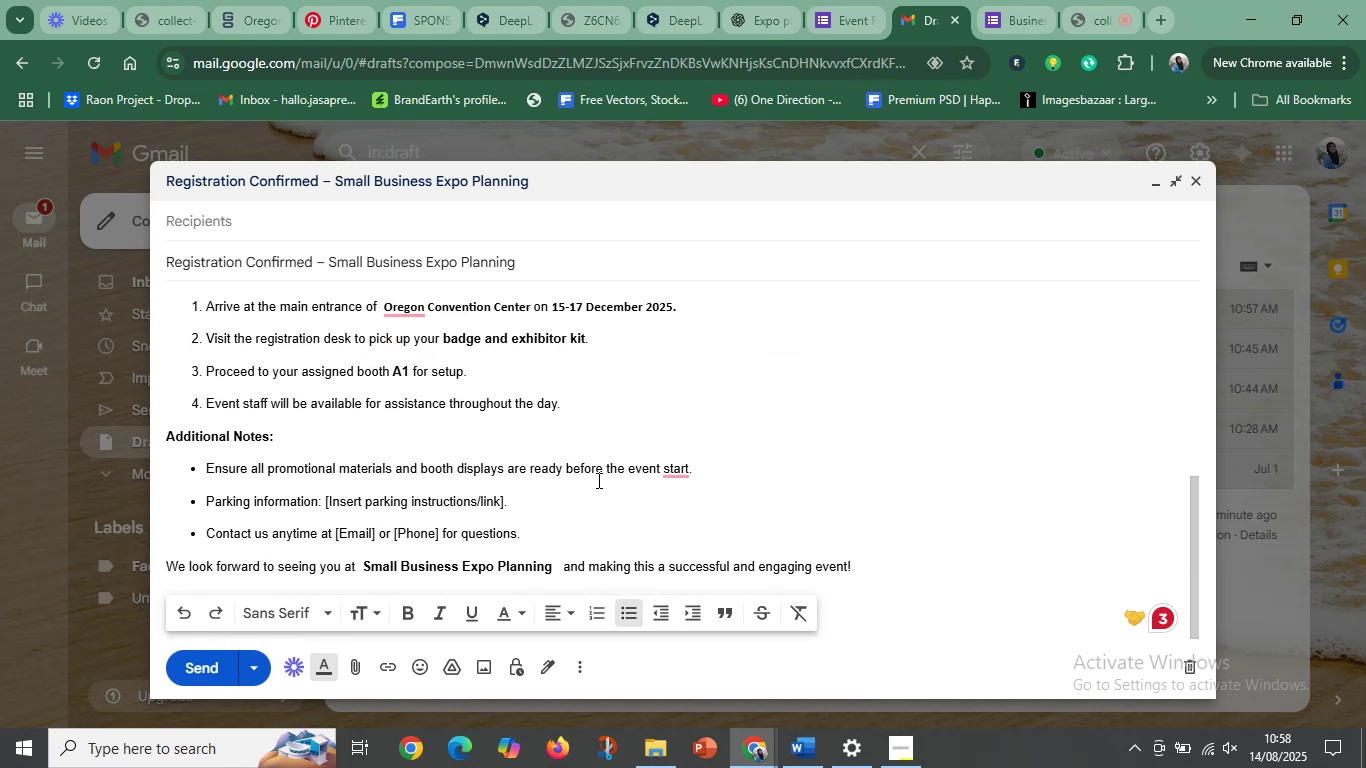 
mouse_move([694, 444])
 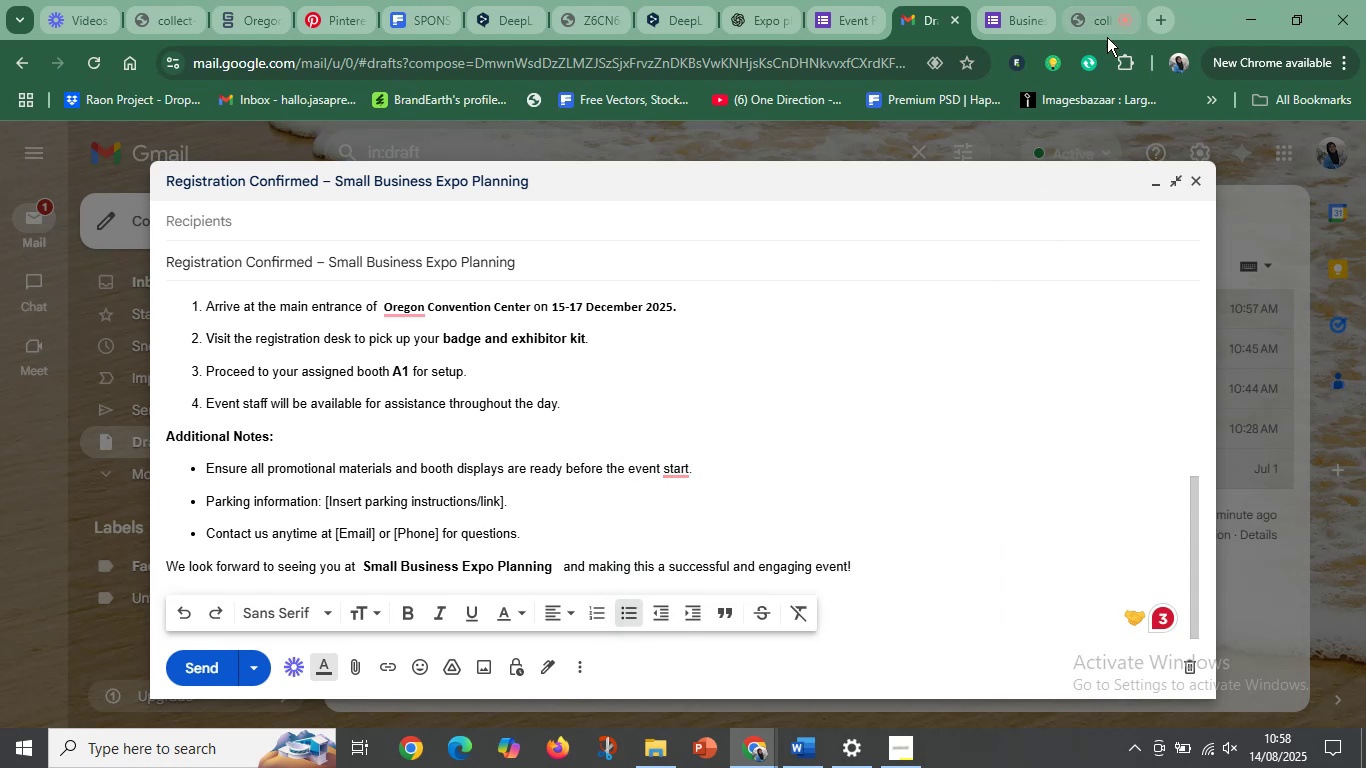 
left_click([1091, 15])
 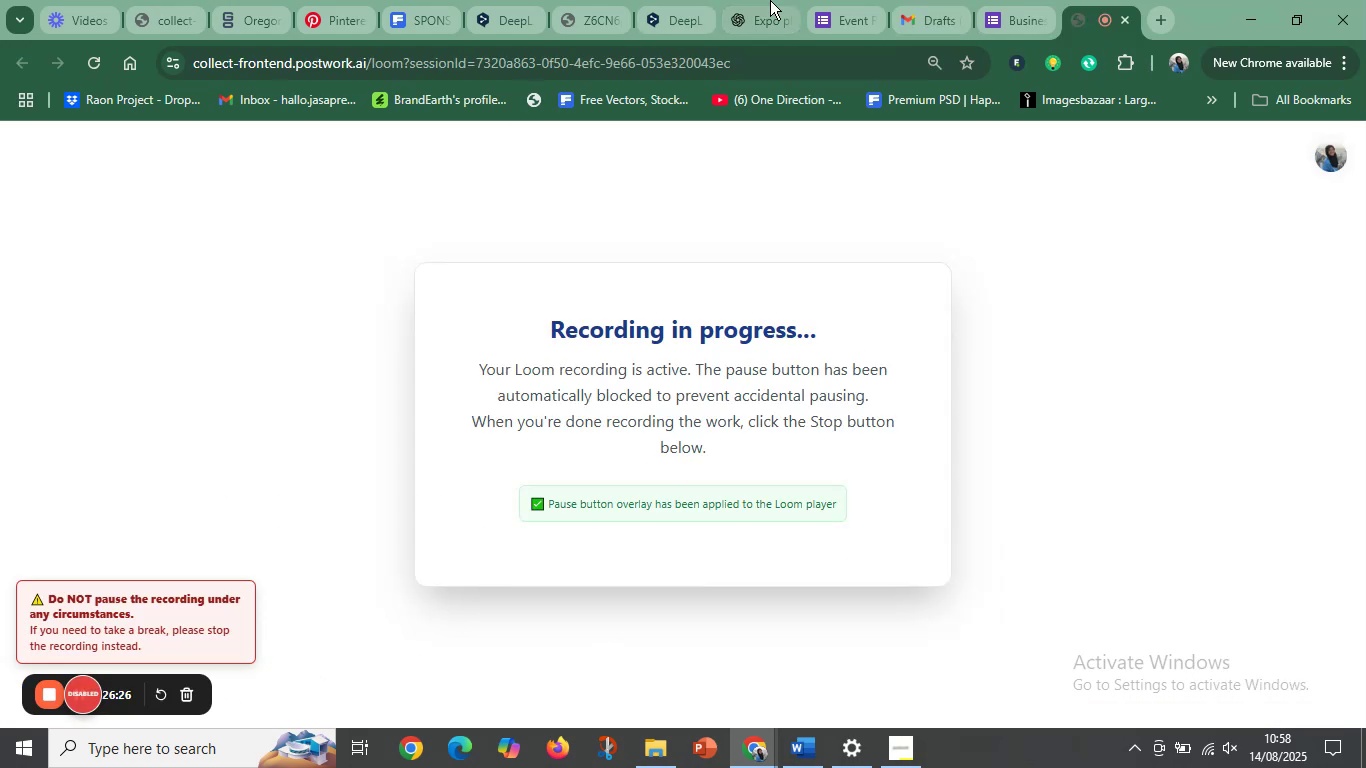 
left_click([840, 0])
 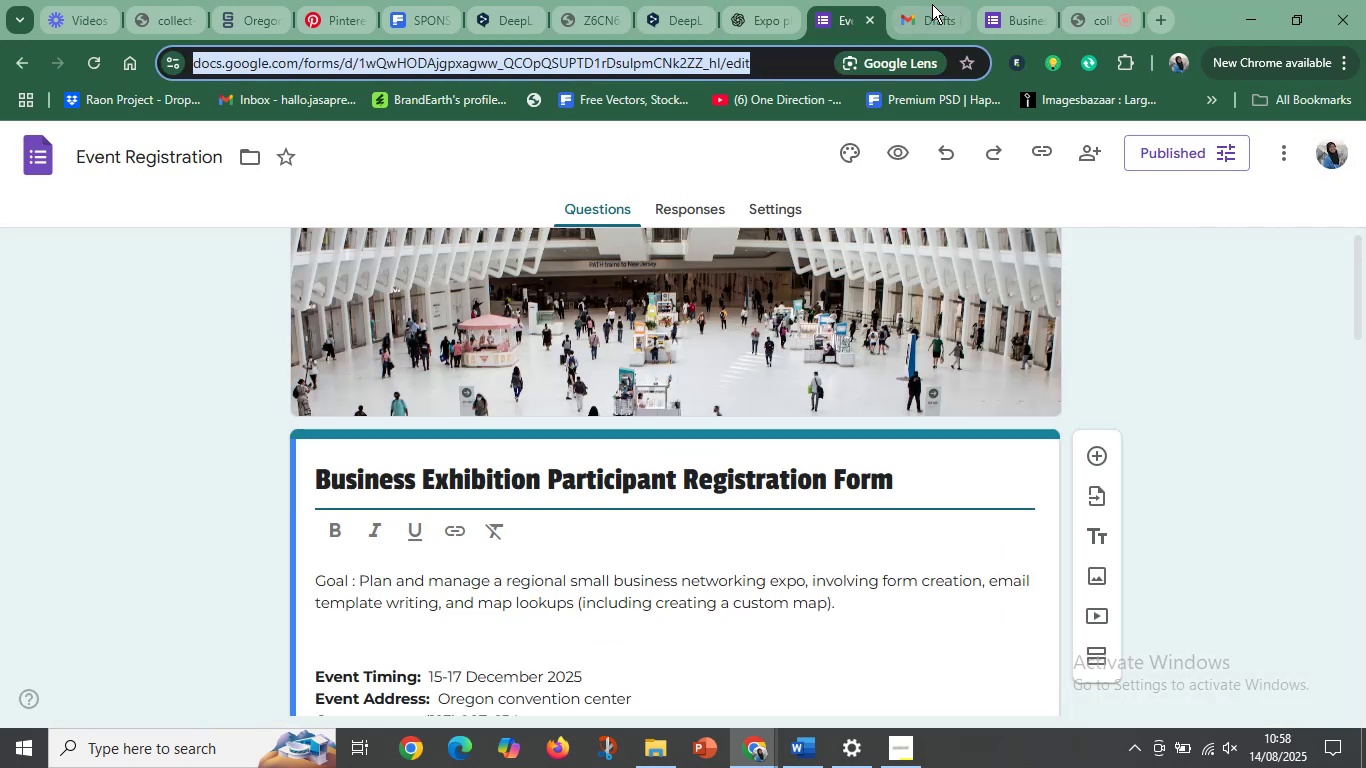 
left_click([932, 4])
 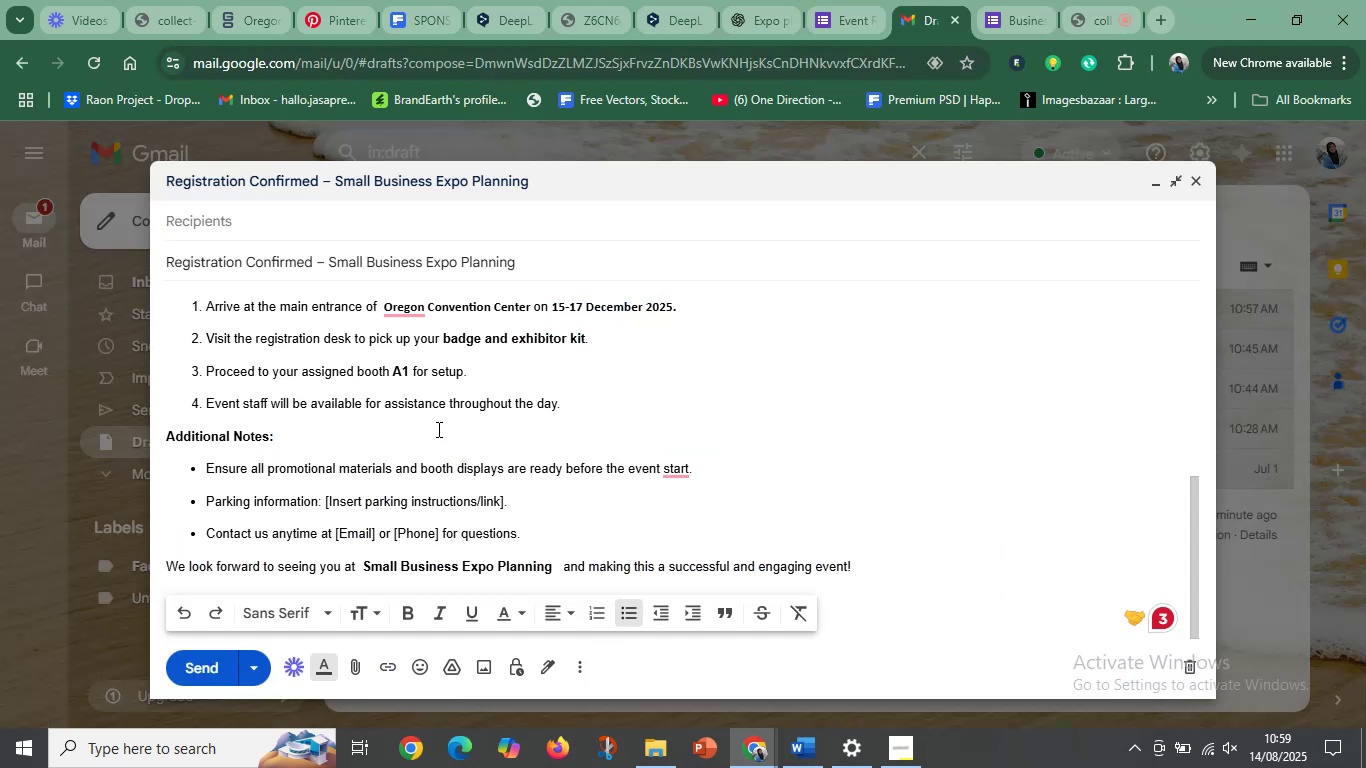 
scroll: coordinate [379, 445], scroll_direction: up, amount: 4.0
 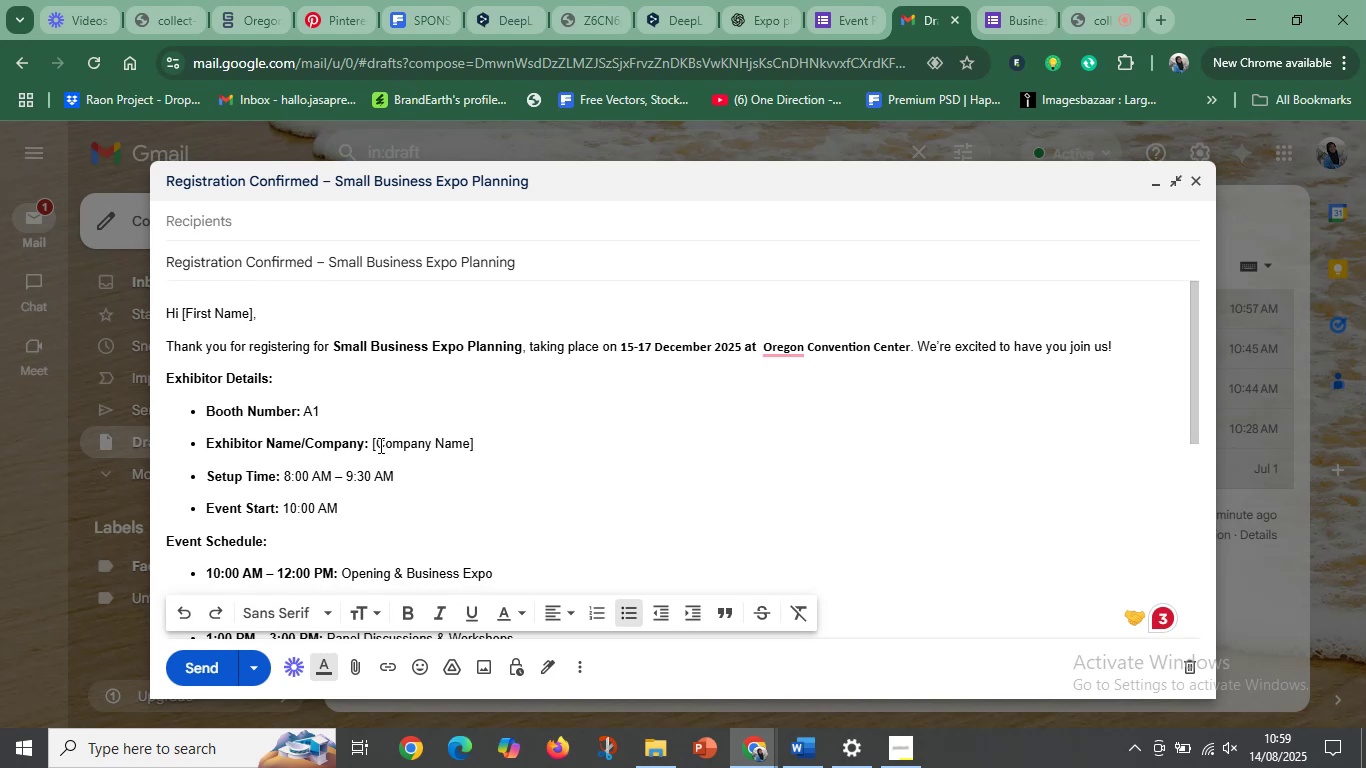 
wait(9.69)
 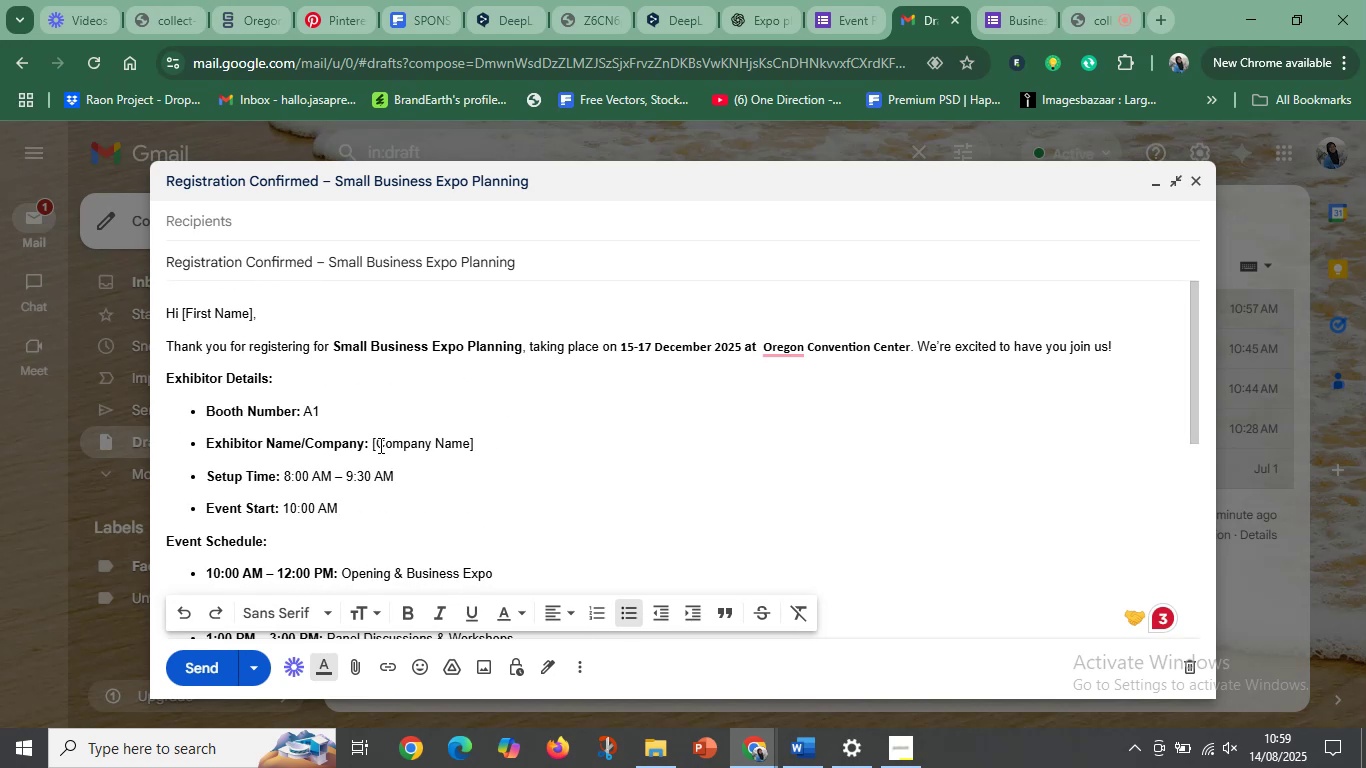 
left_click([529, 471])
 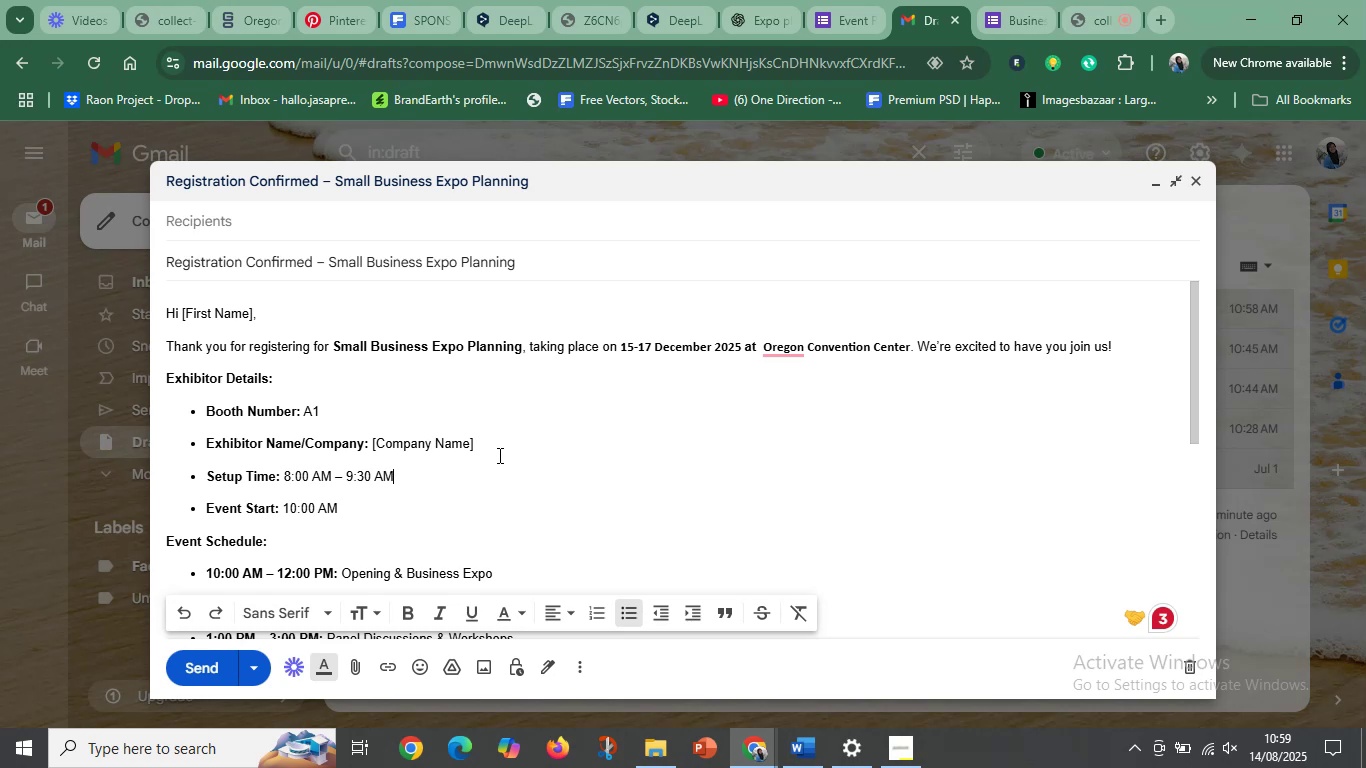 
scroll: coordinate [498, 455], scroll_direction: down, amount: 3.0
 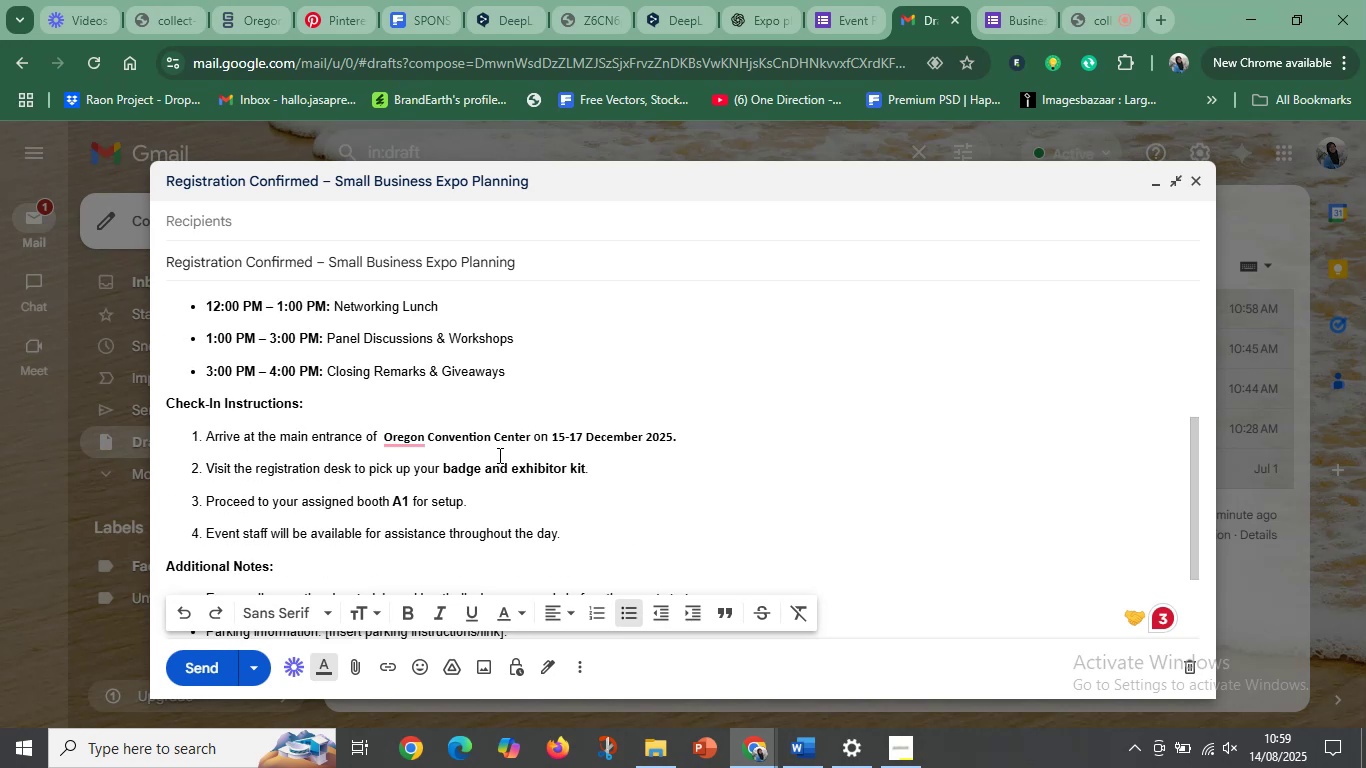 
scroll: coordinate [369, 431], scroll_direction: up, amount: 2.0
 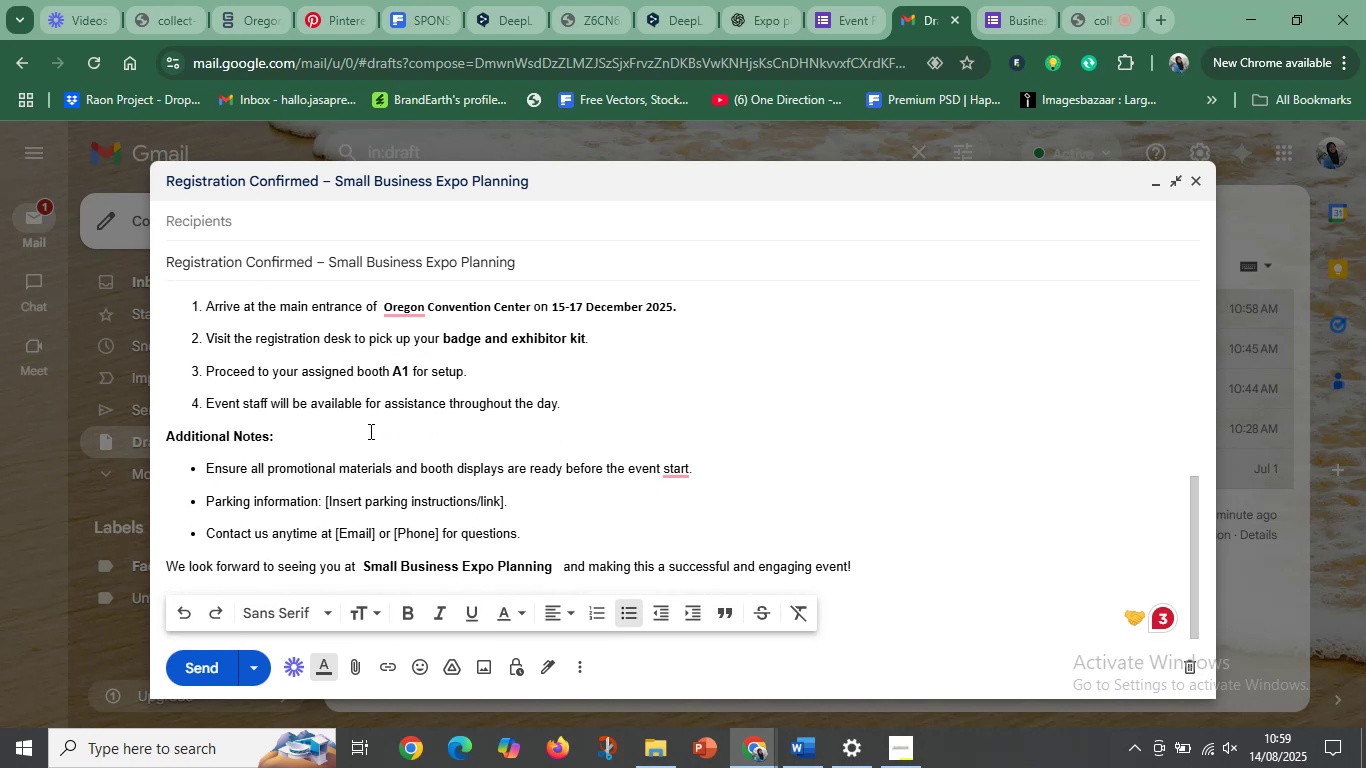 
scroll: coordinate [369, 431], scroll_direction: down, amount: 4.0
 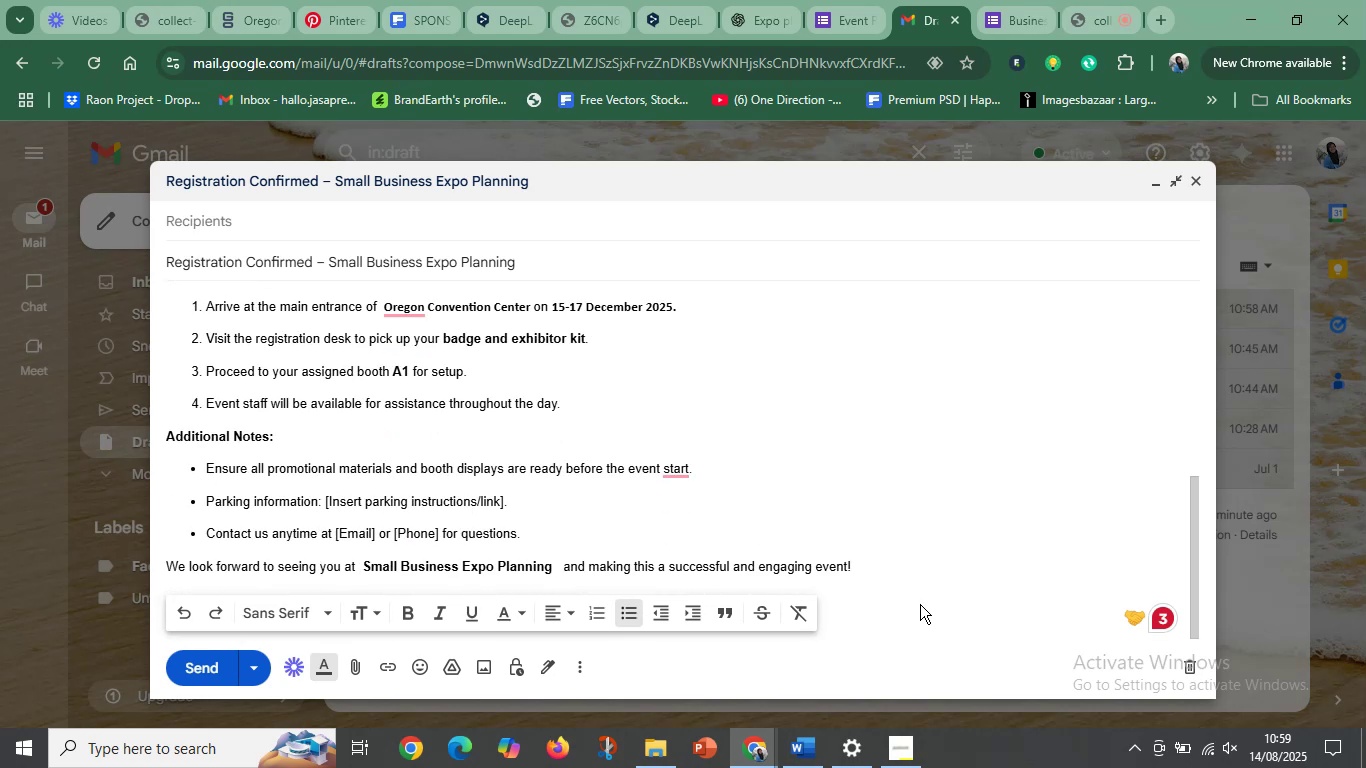 
left_click([930, 609])
 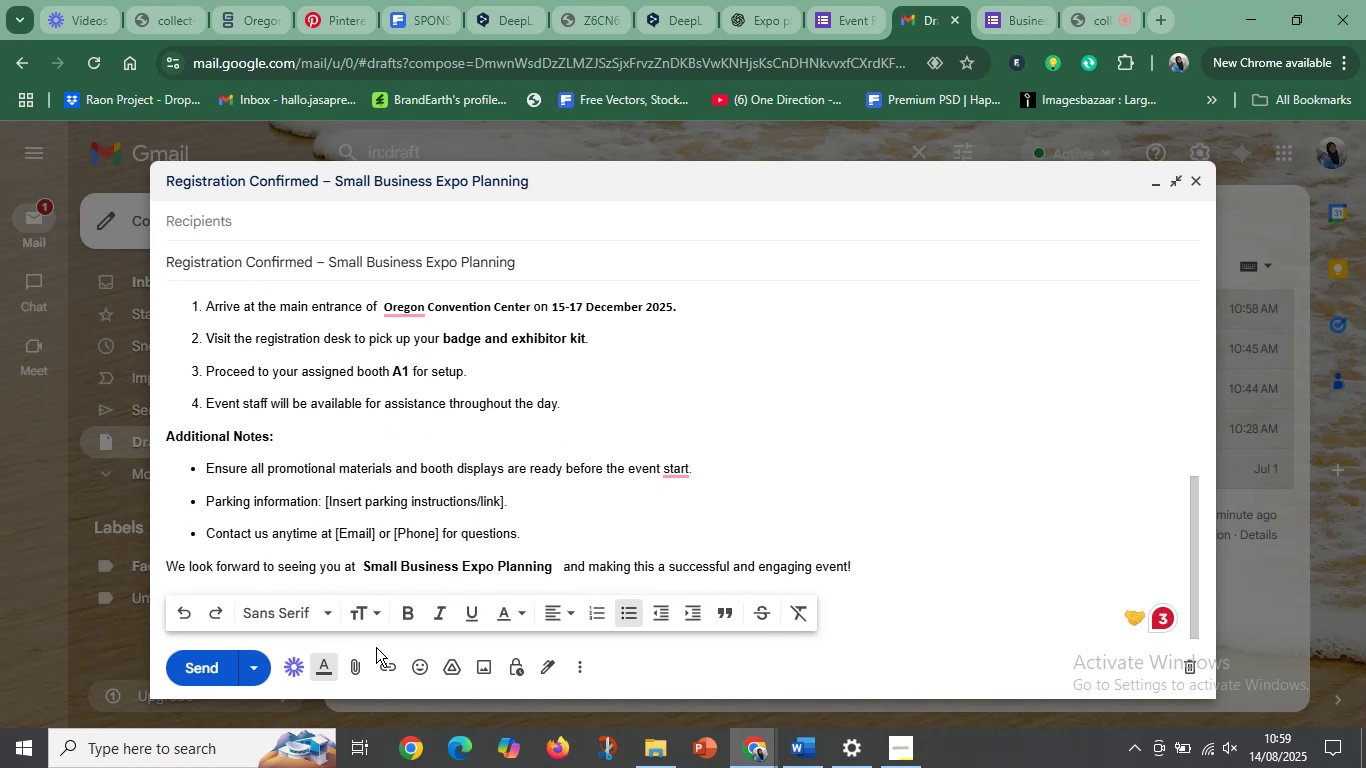 
left_click([889, 518])
 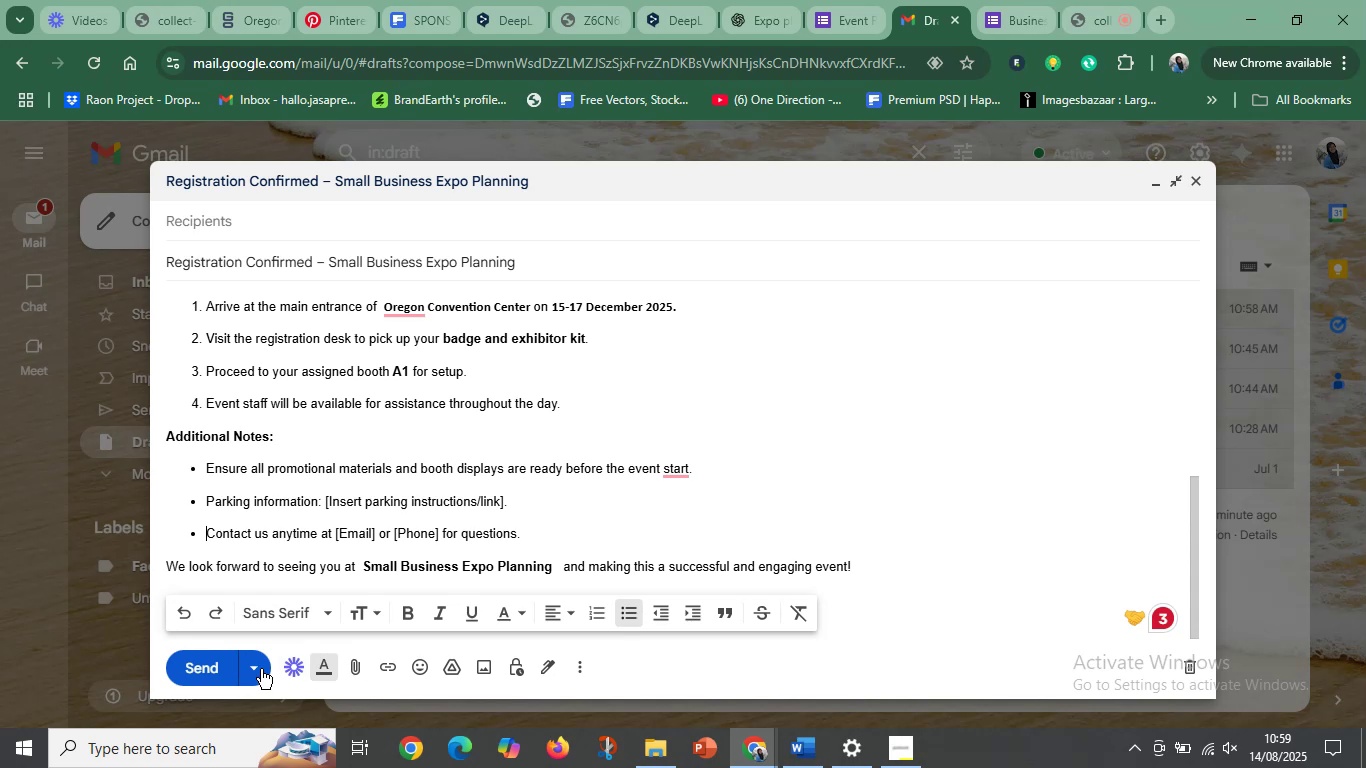 
left_click([258, 669])
 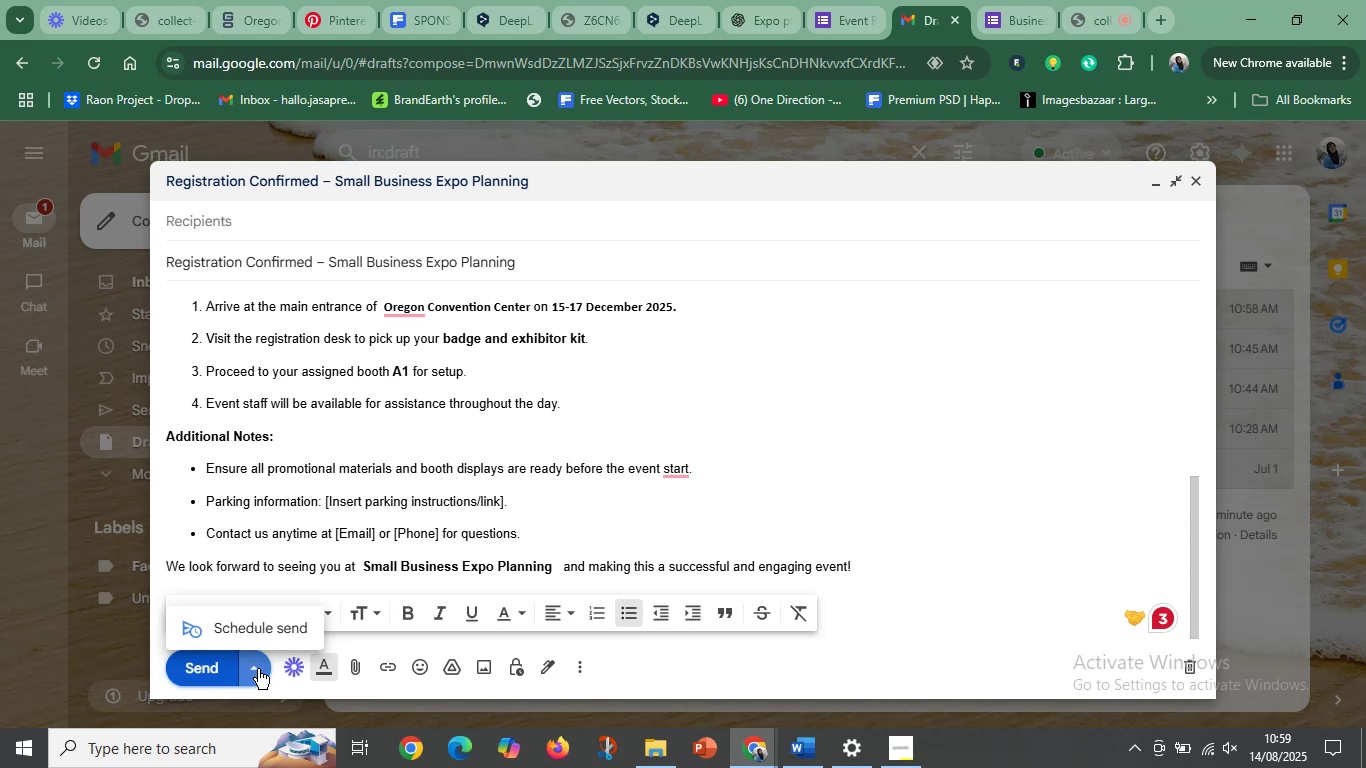 
left_click([258, 669])
 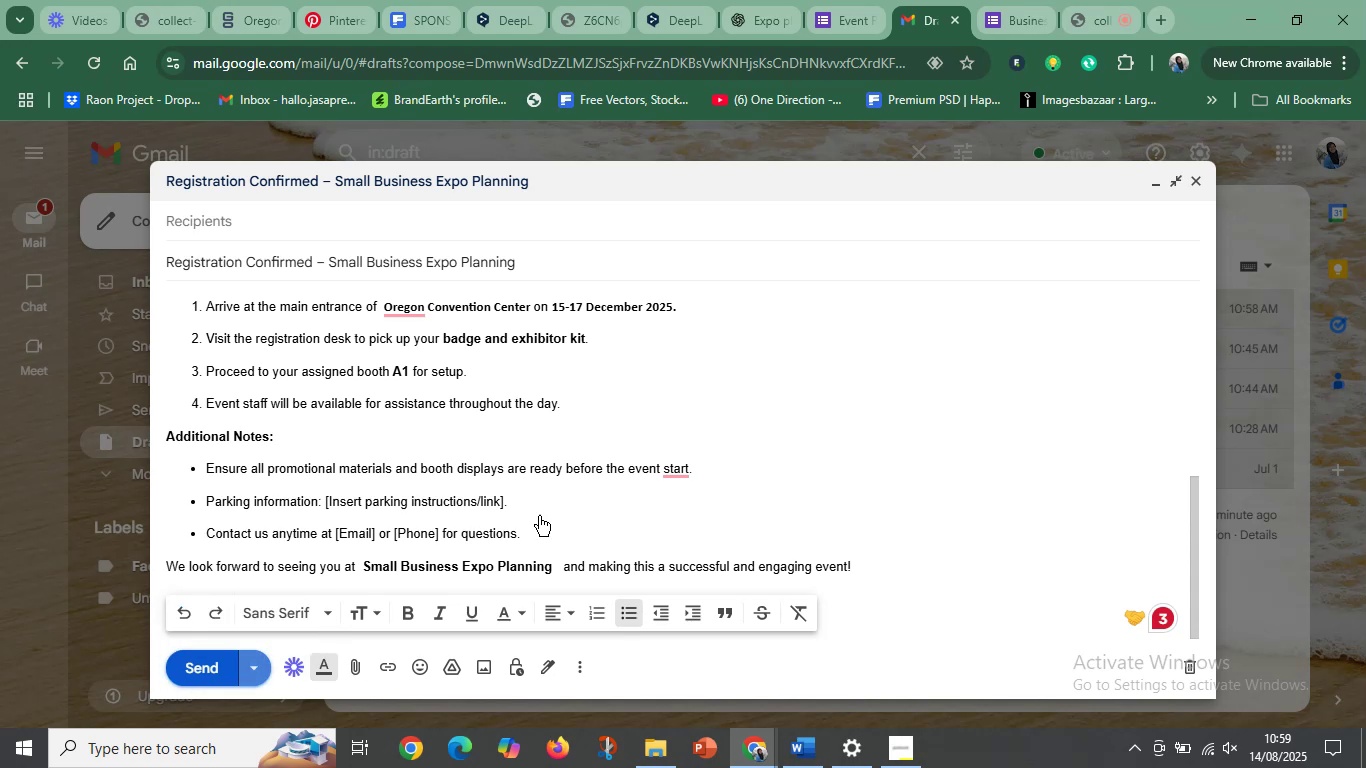 
left_click([625, 484])
 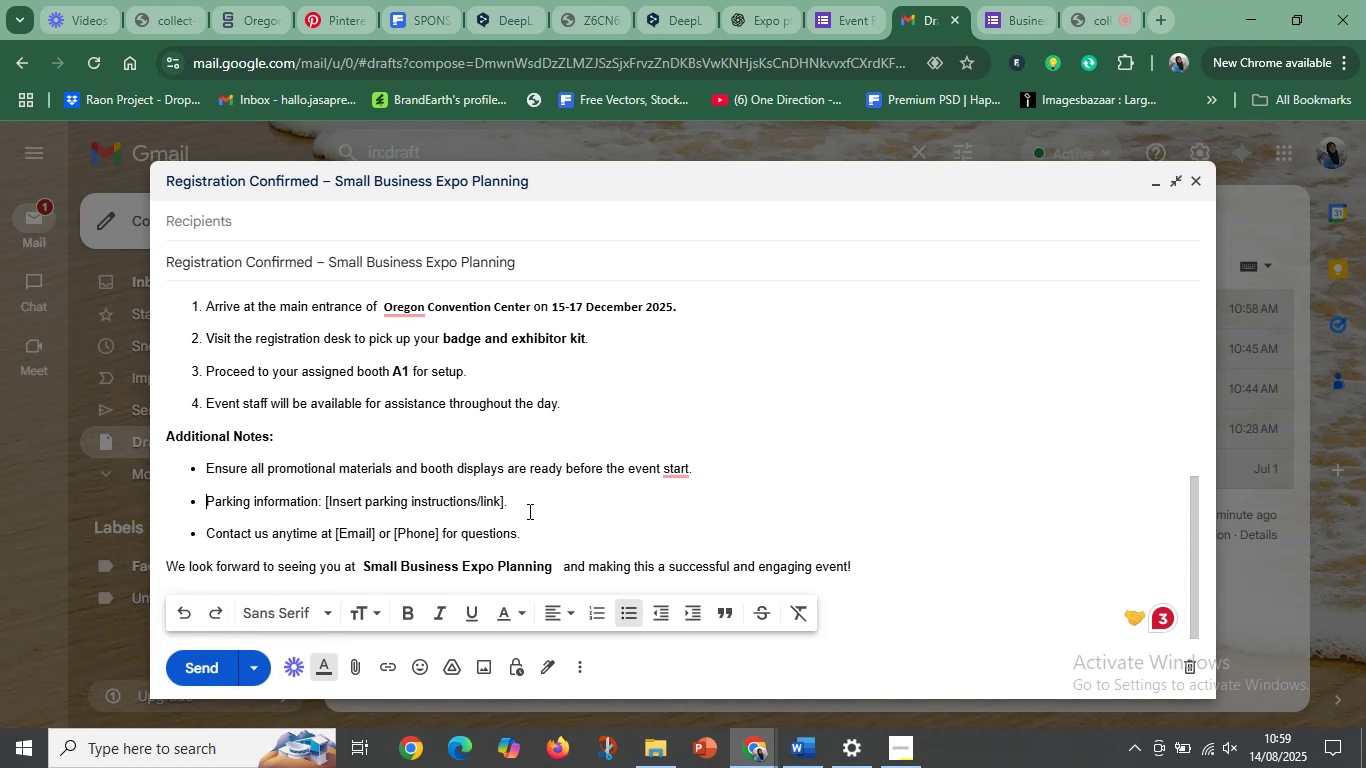 
scroll: coordinate [528, 511], scroll_direction: up, amount: 13.0
 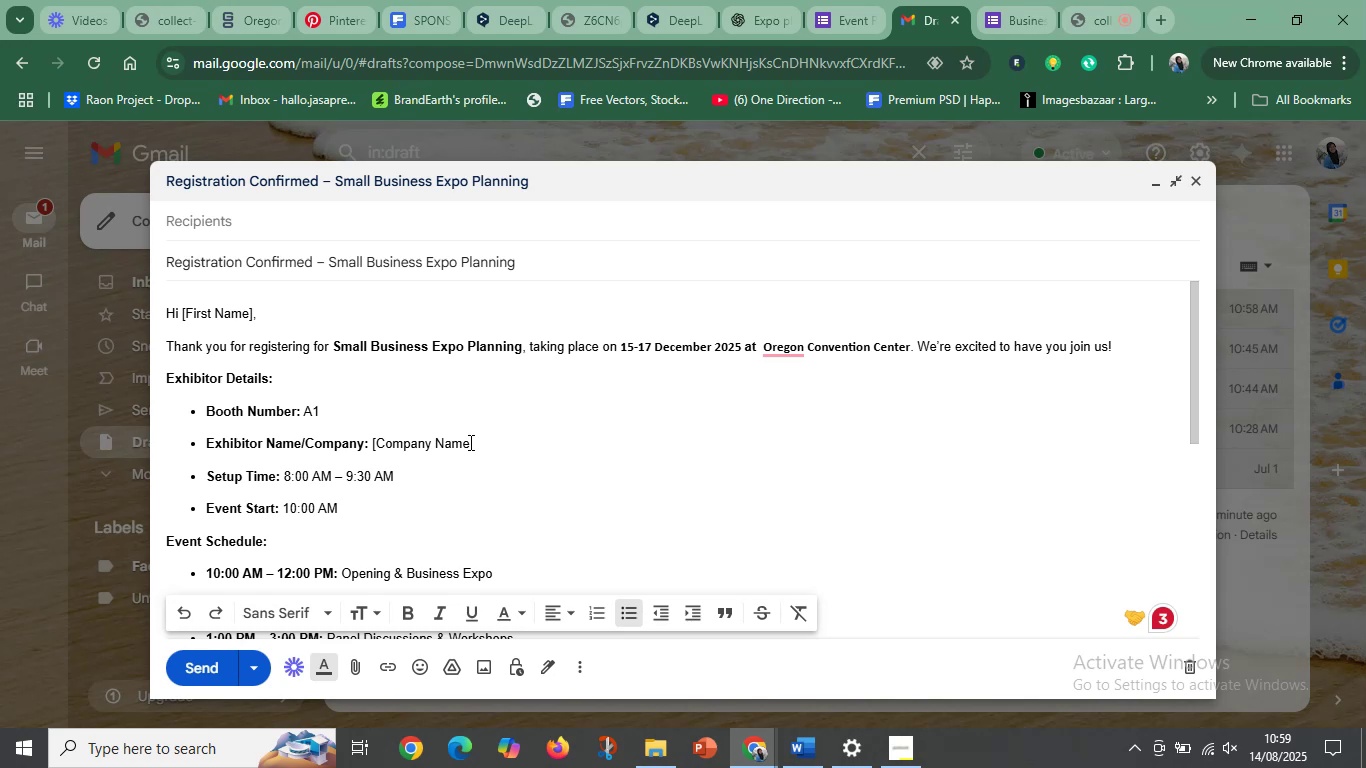 
wait(13.16)
 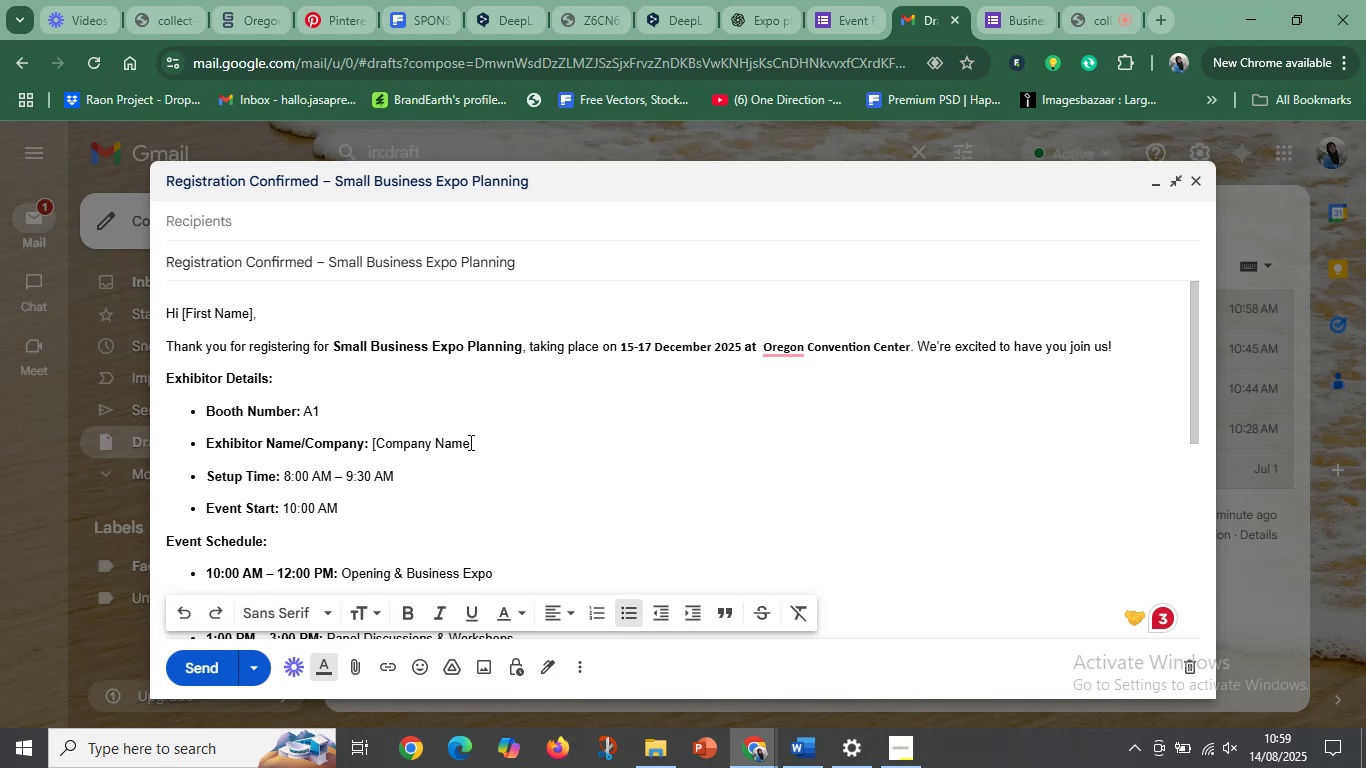 
left_click([566, 427])
 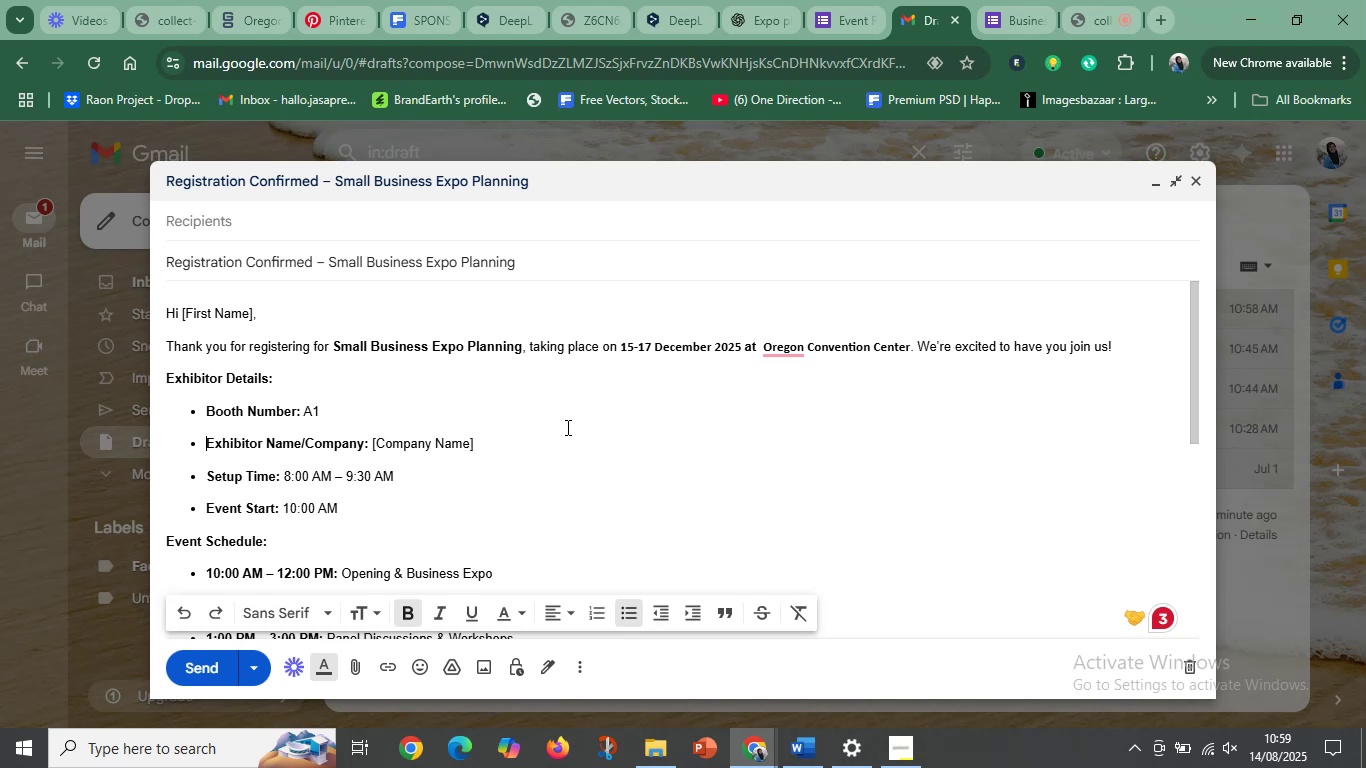 
left_click([566, 427])
 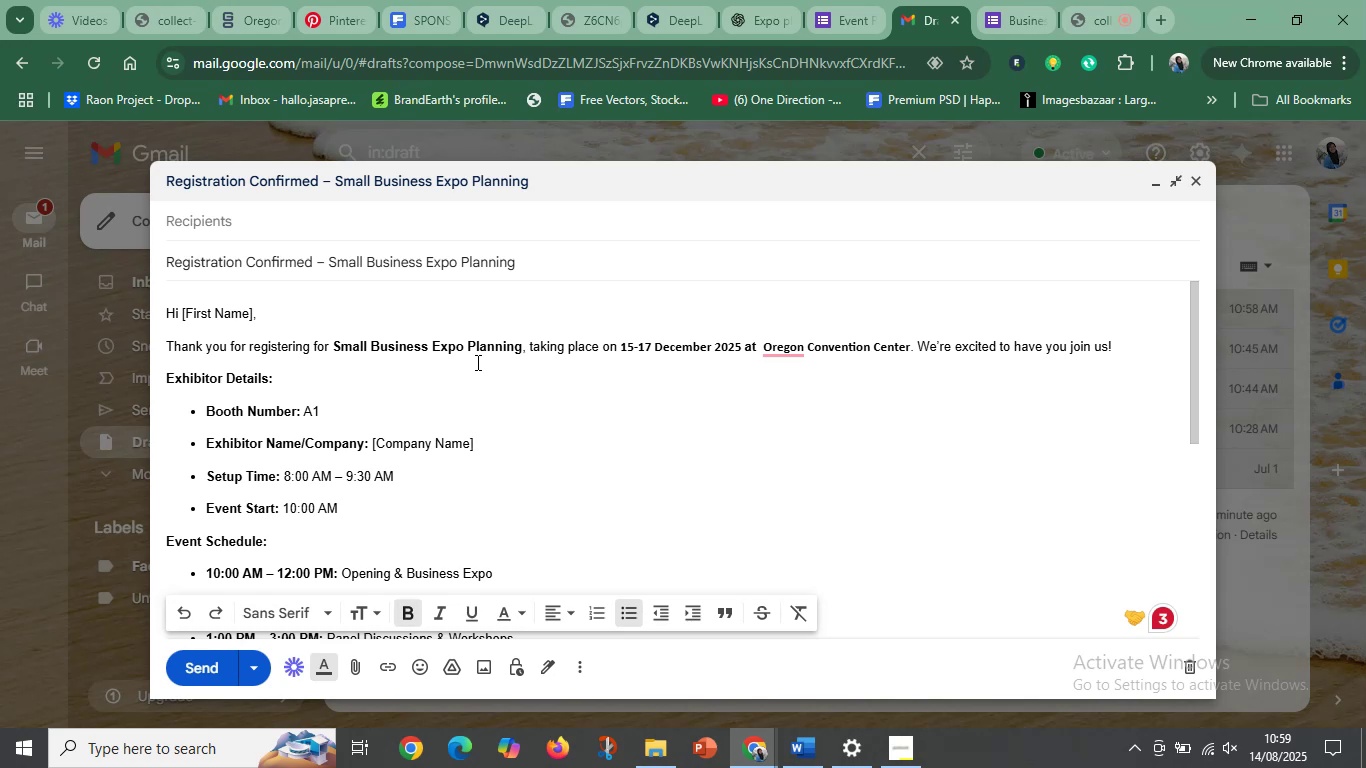 
left_click([476, 362])
 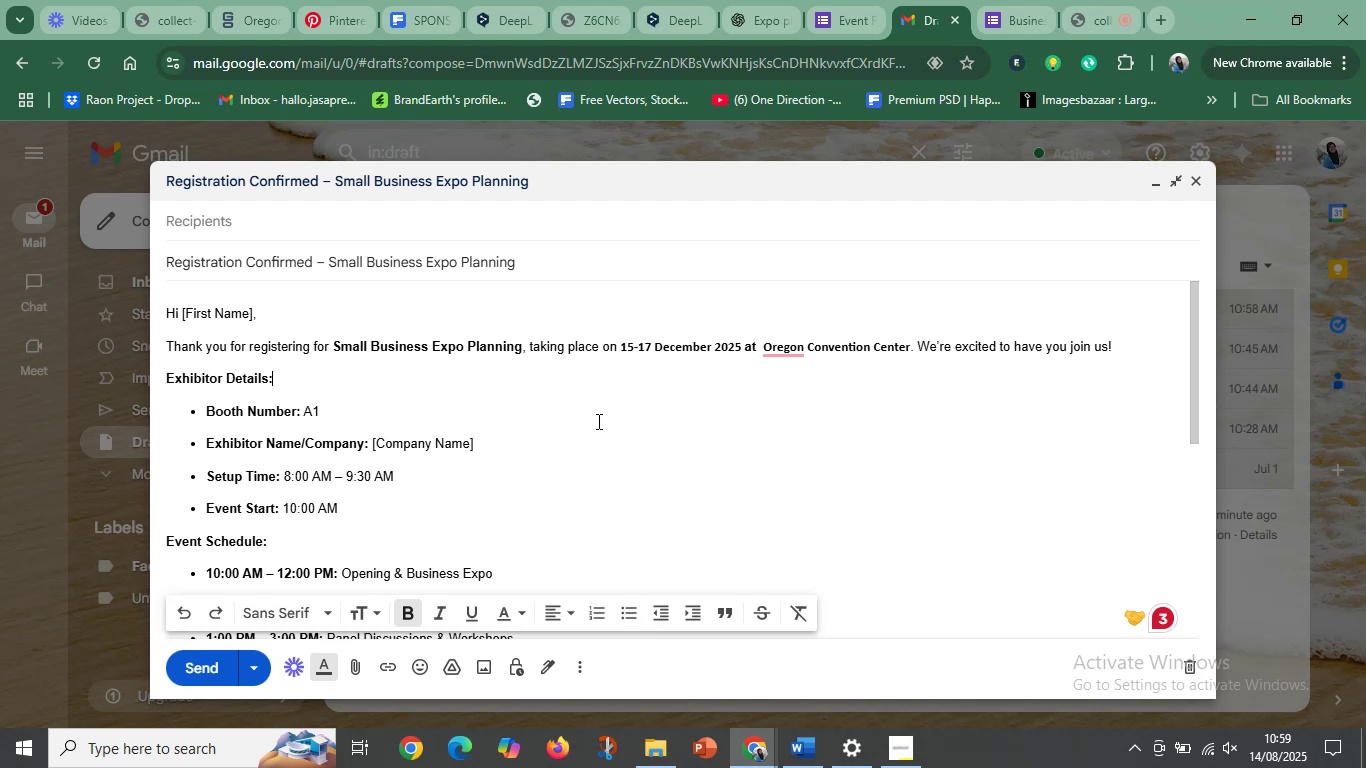 
scroll: coordinate [602, 438], scroll_direction: down, amount: 6.0
 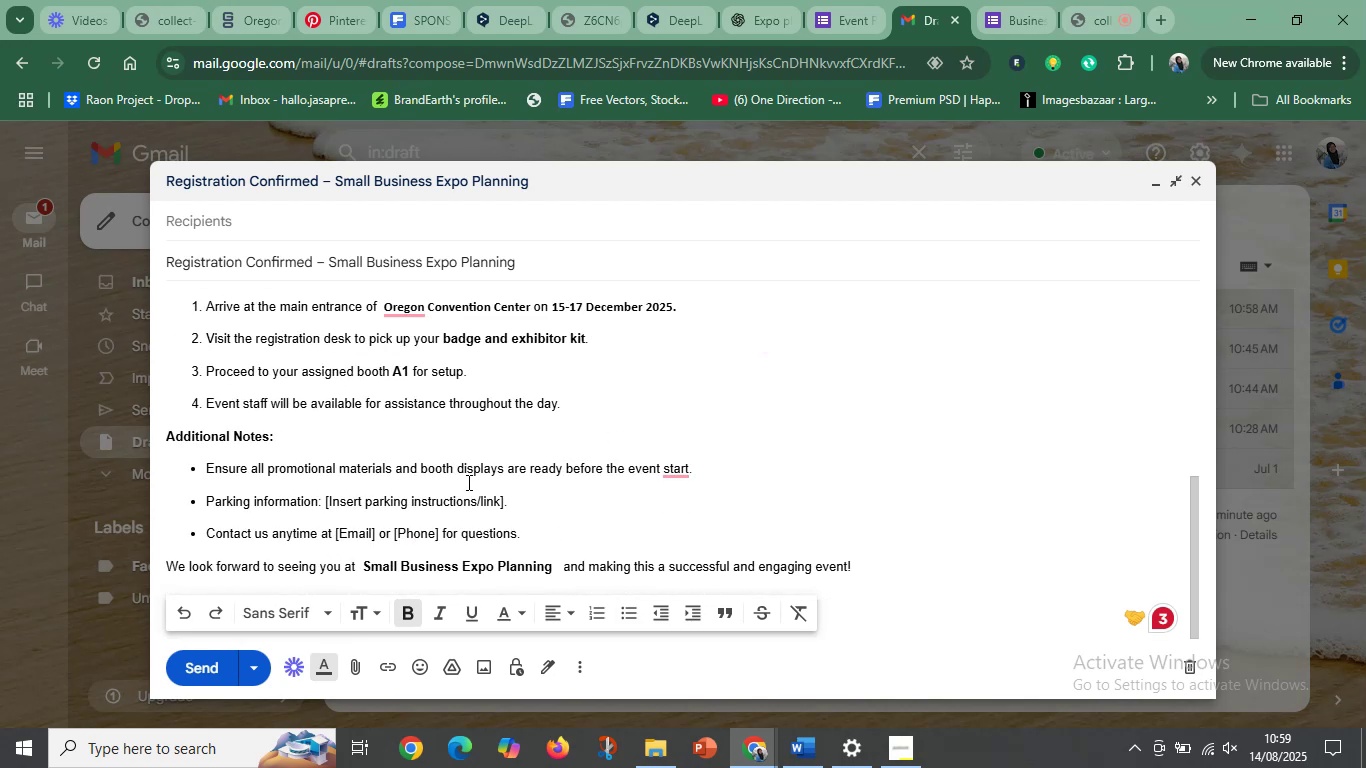 
wait(12.01)
 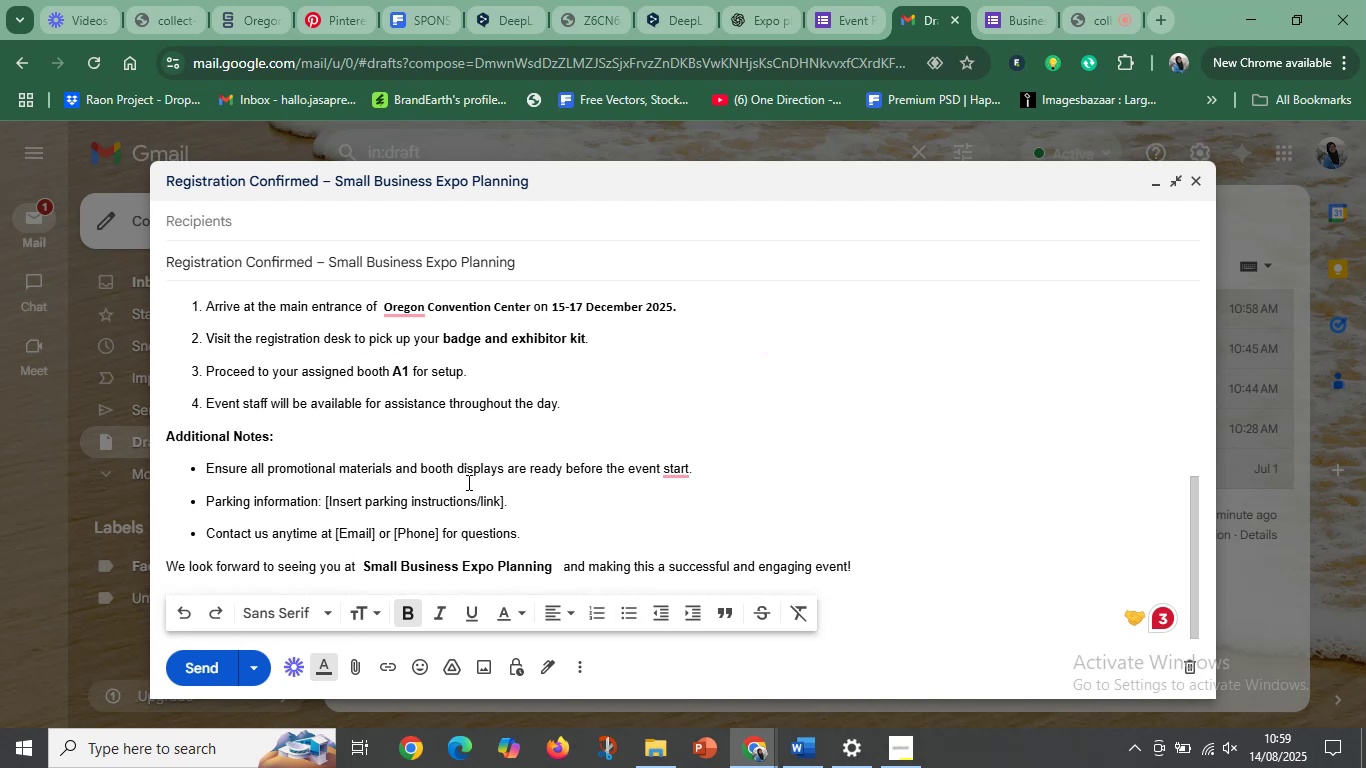 
scroll: coordinate [533, 422], scroll_direction: up, amount: 2.0
 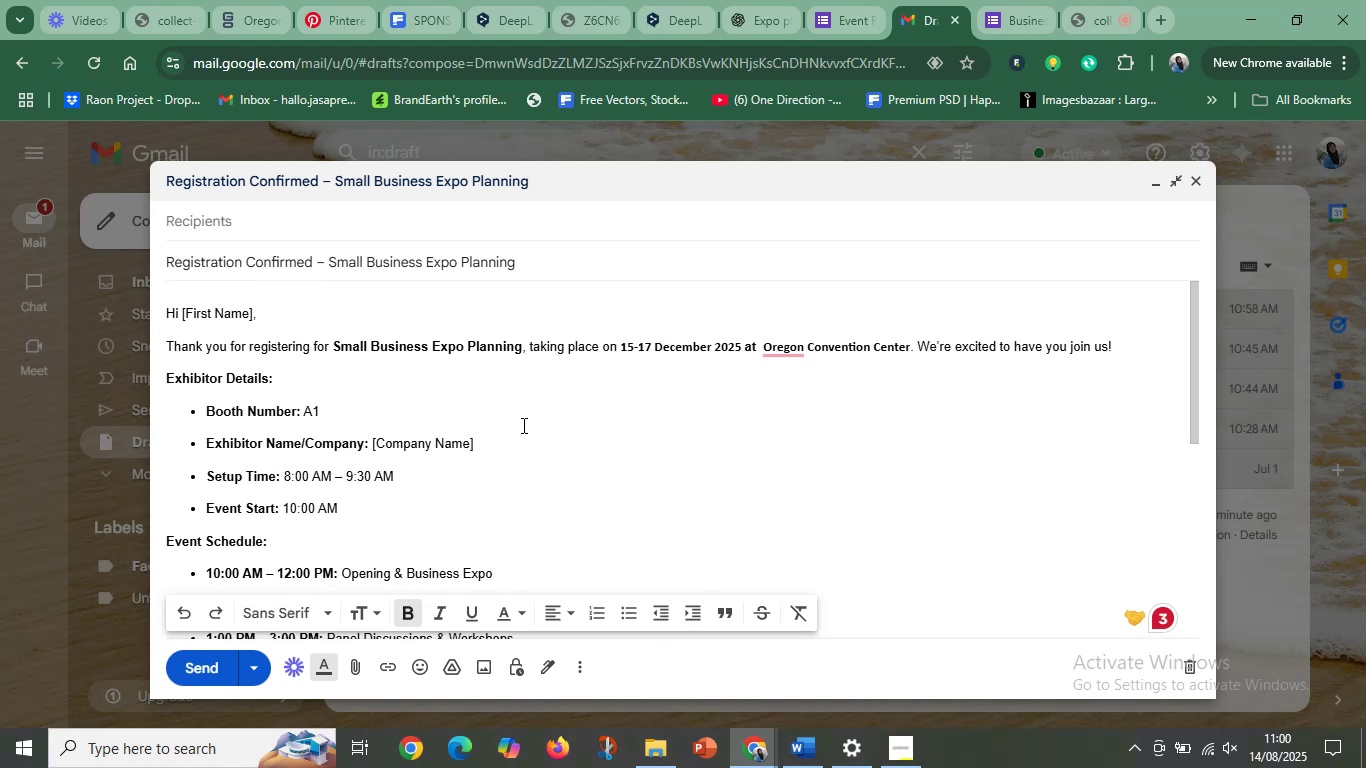 
wait(6.42)
 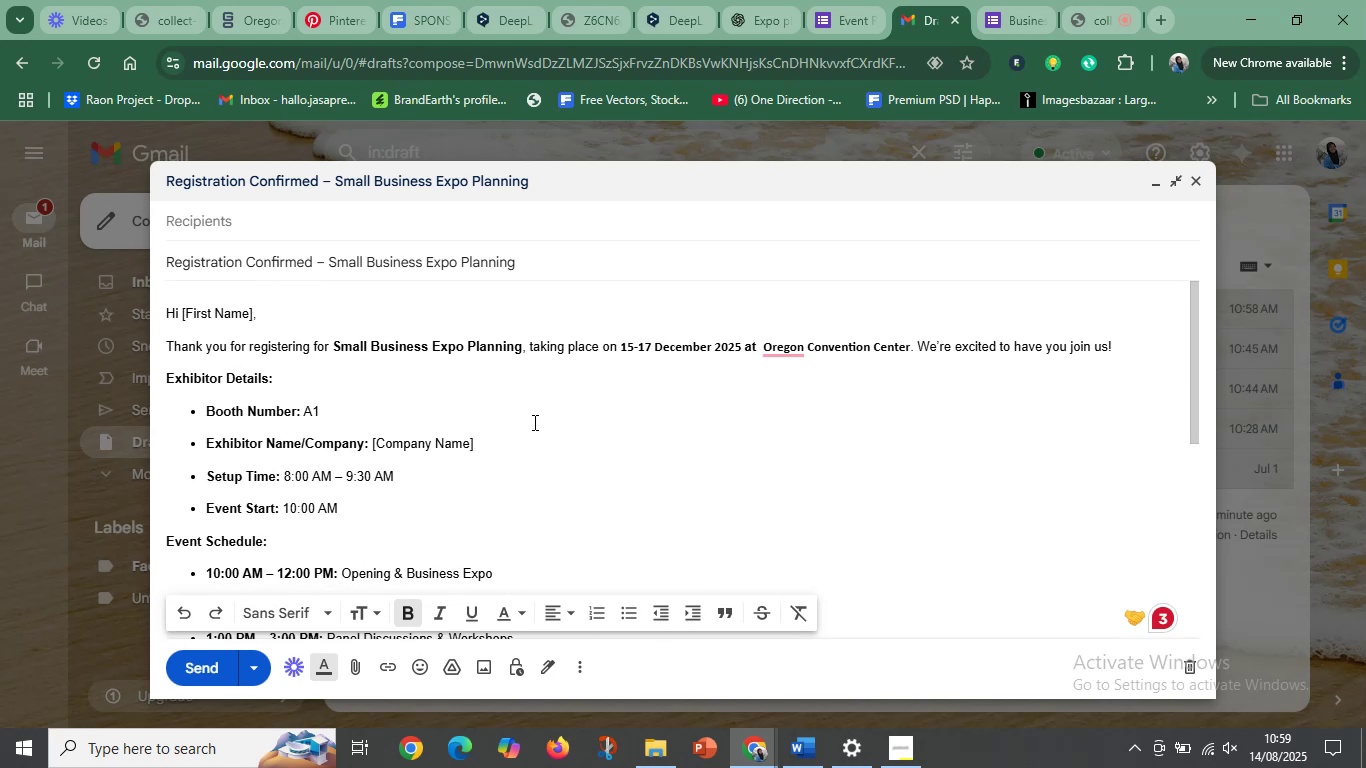 
scroll: coordinate [570, 437], scroll_direction: up, amount: 4.0
 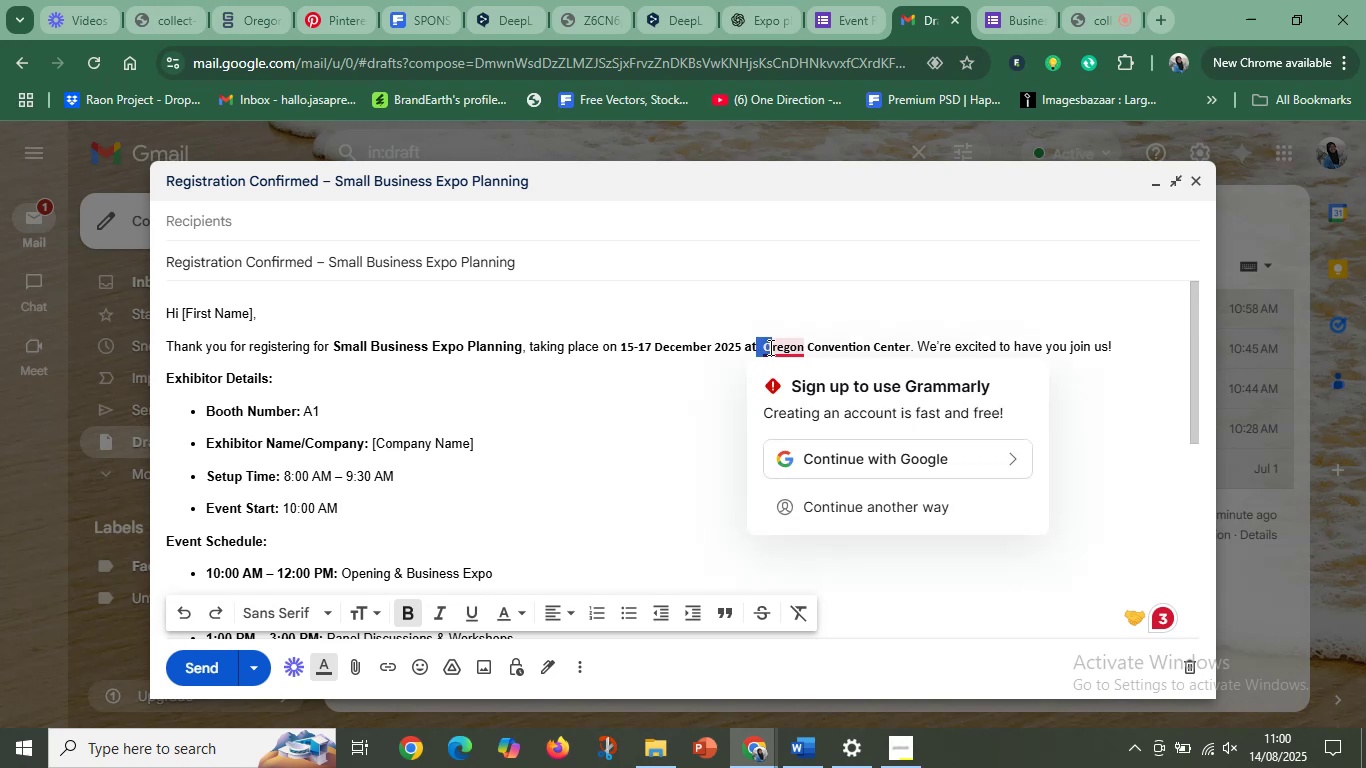 
key(Space)
 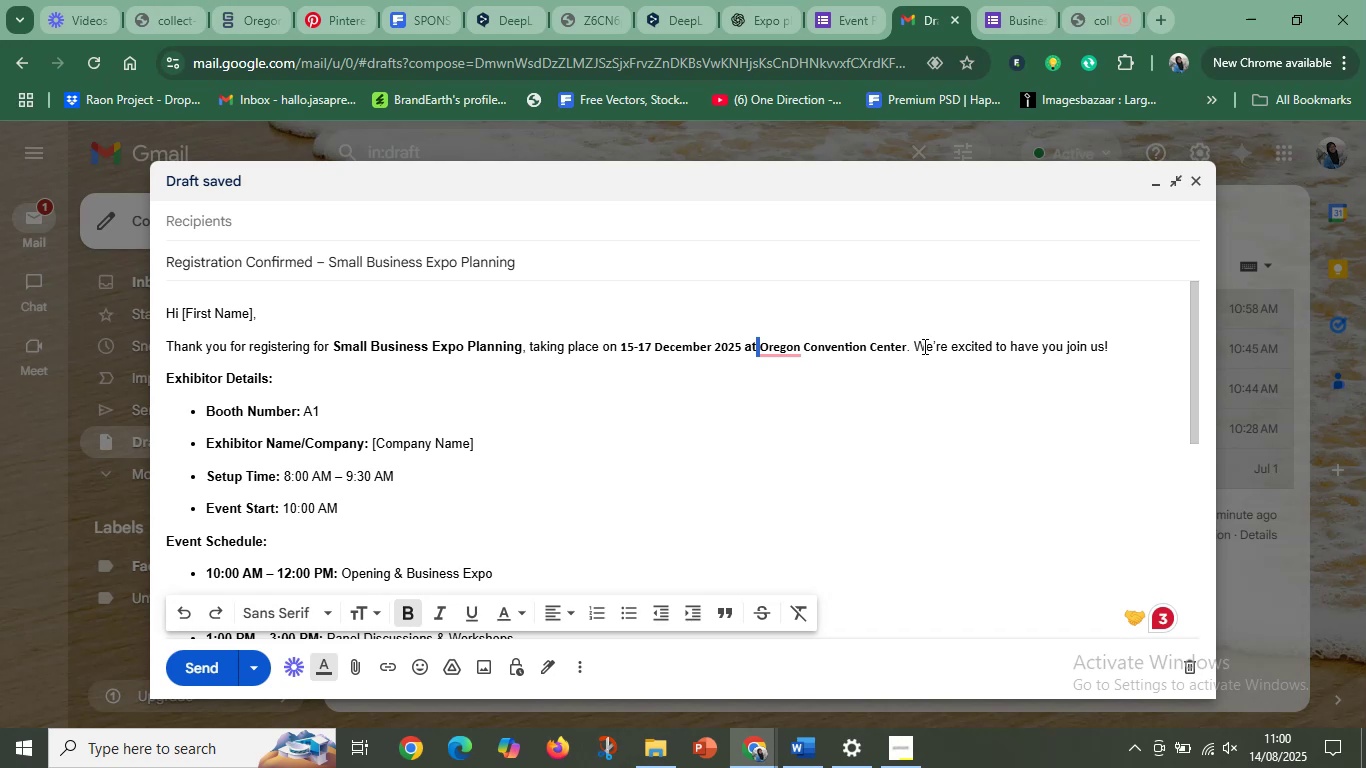 
wait(9.92)
 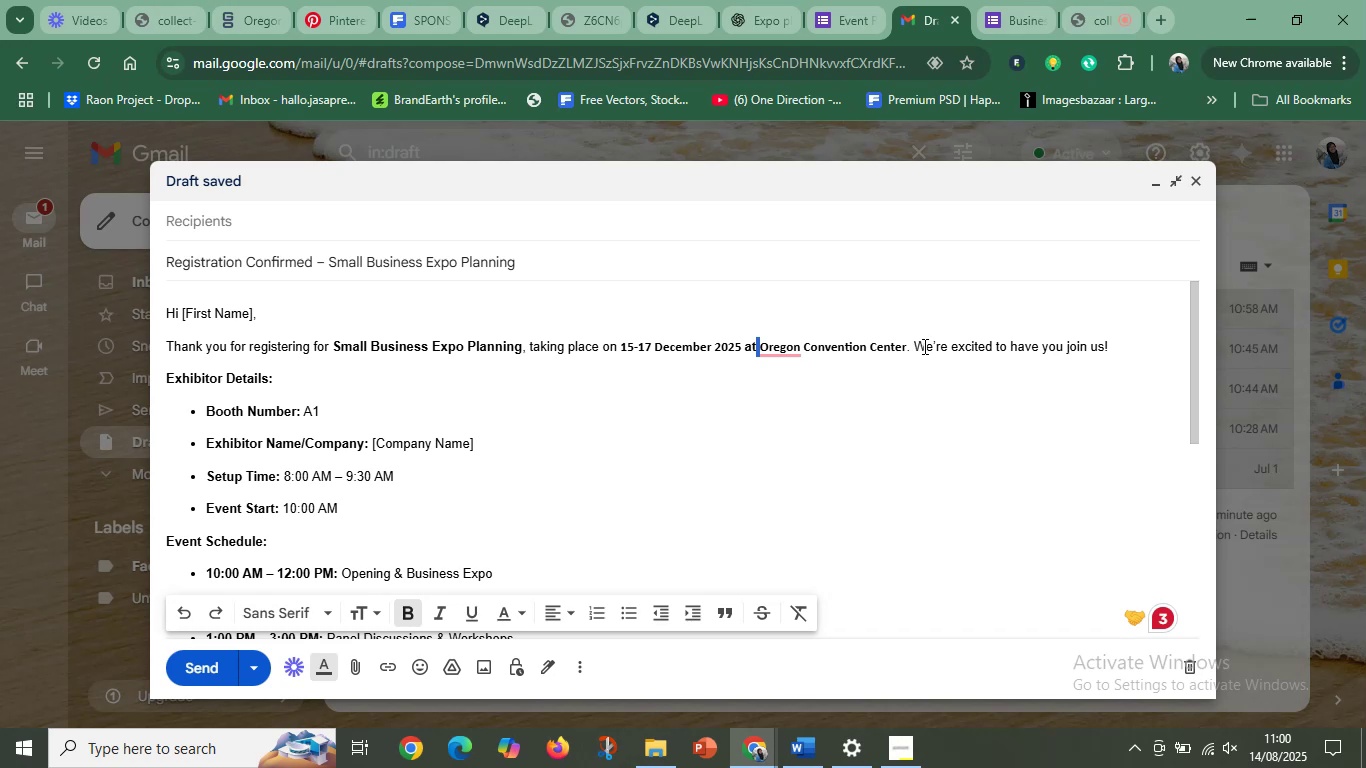 
key(Space)
 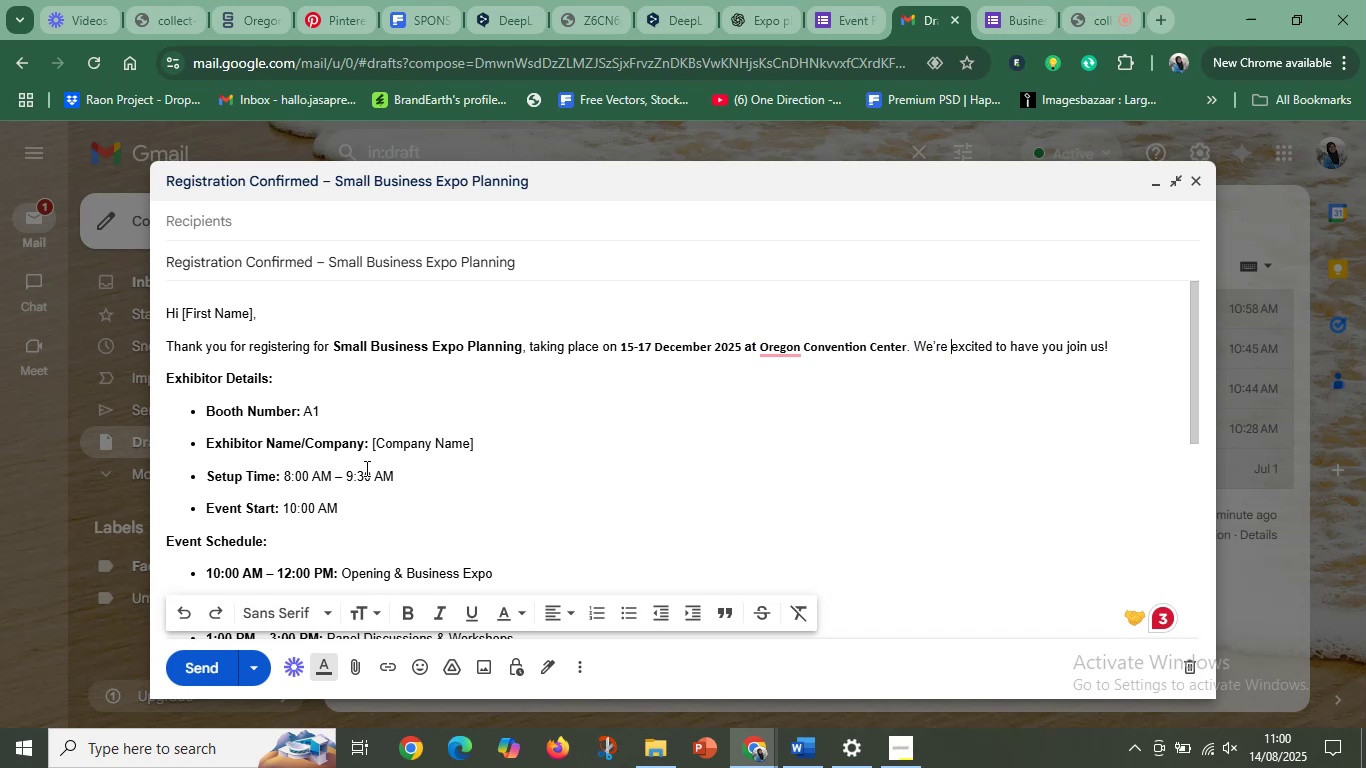 
left_click([364, 468])
 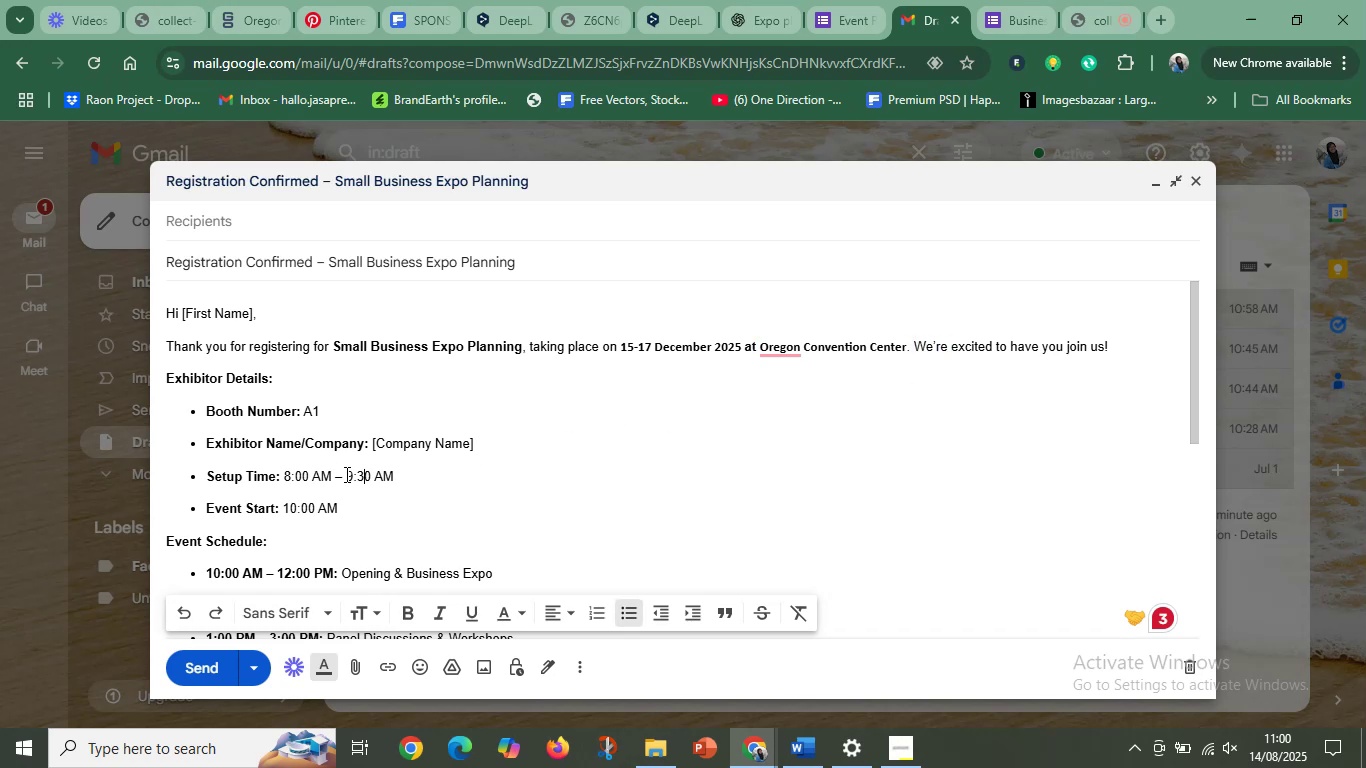 
scroll: coordinate [295, 499], scroll_direction: down, amount: 8.0
 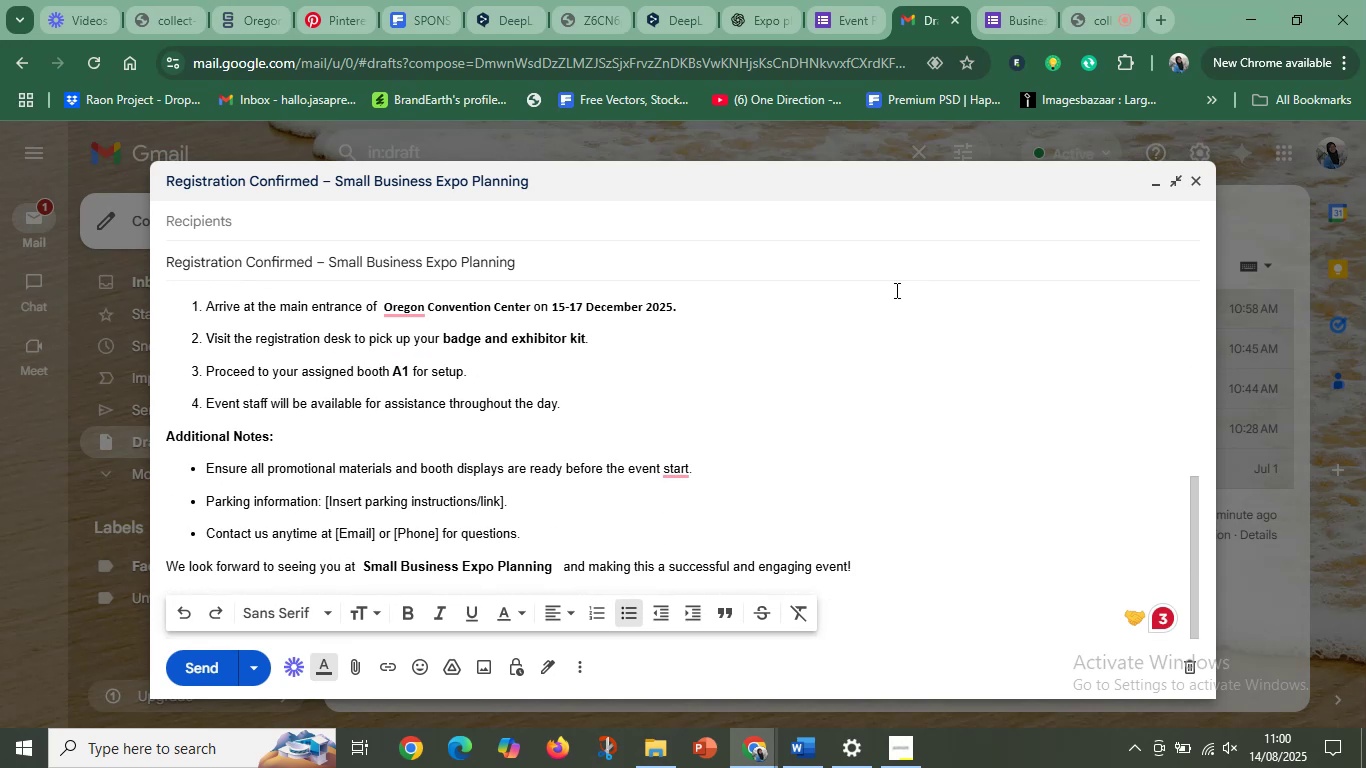 
left_click([703, 412])
 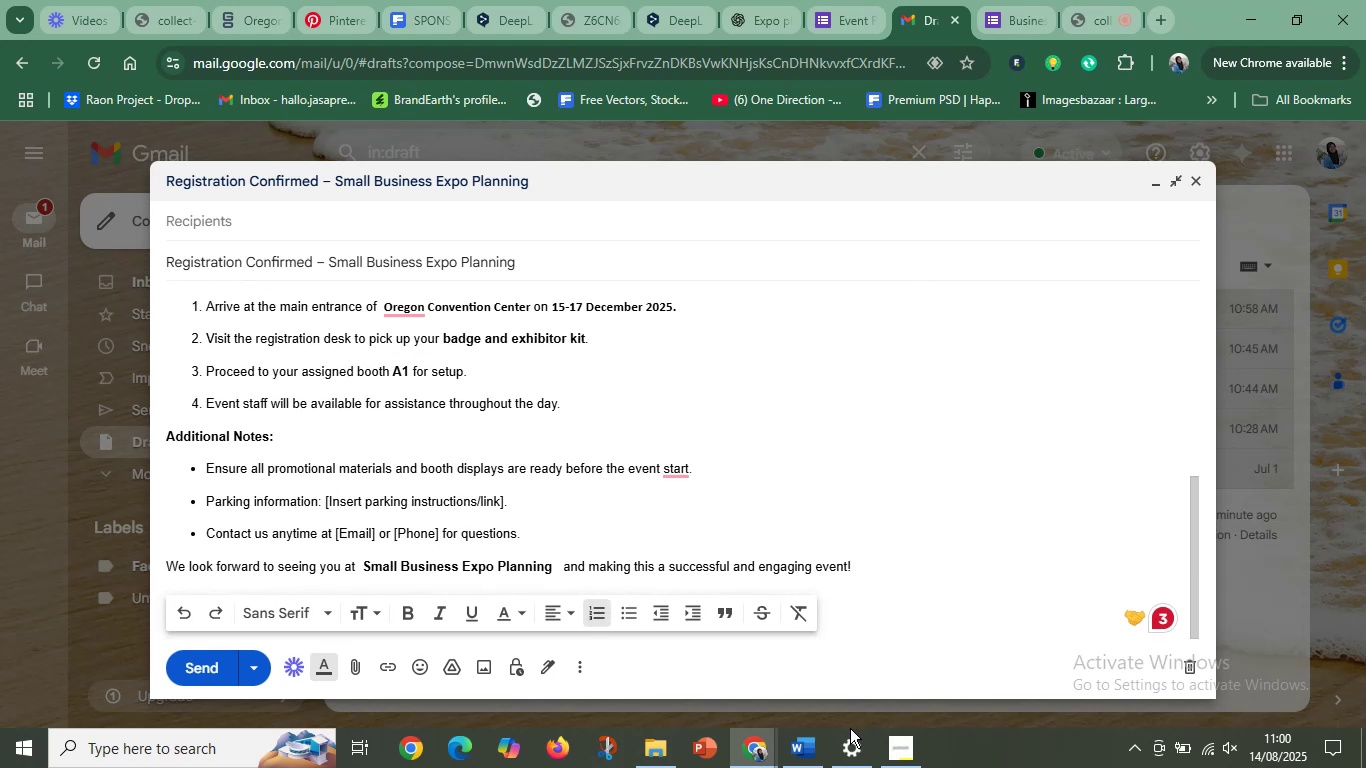 
left_click([808, 754])
 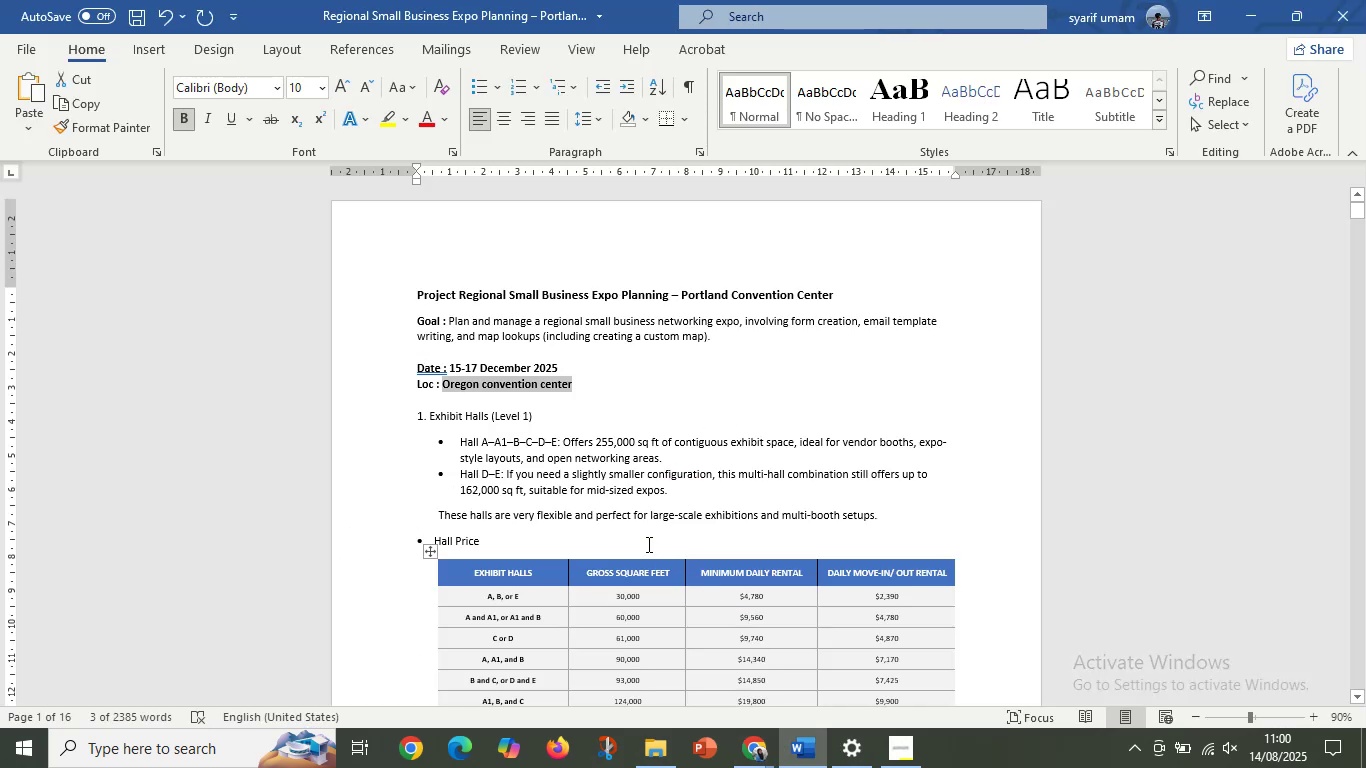 
scroll: coordinate [668, 486], scroll_direction: down, amount: 6.0
 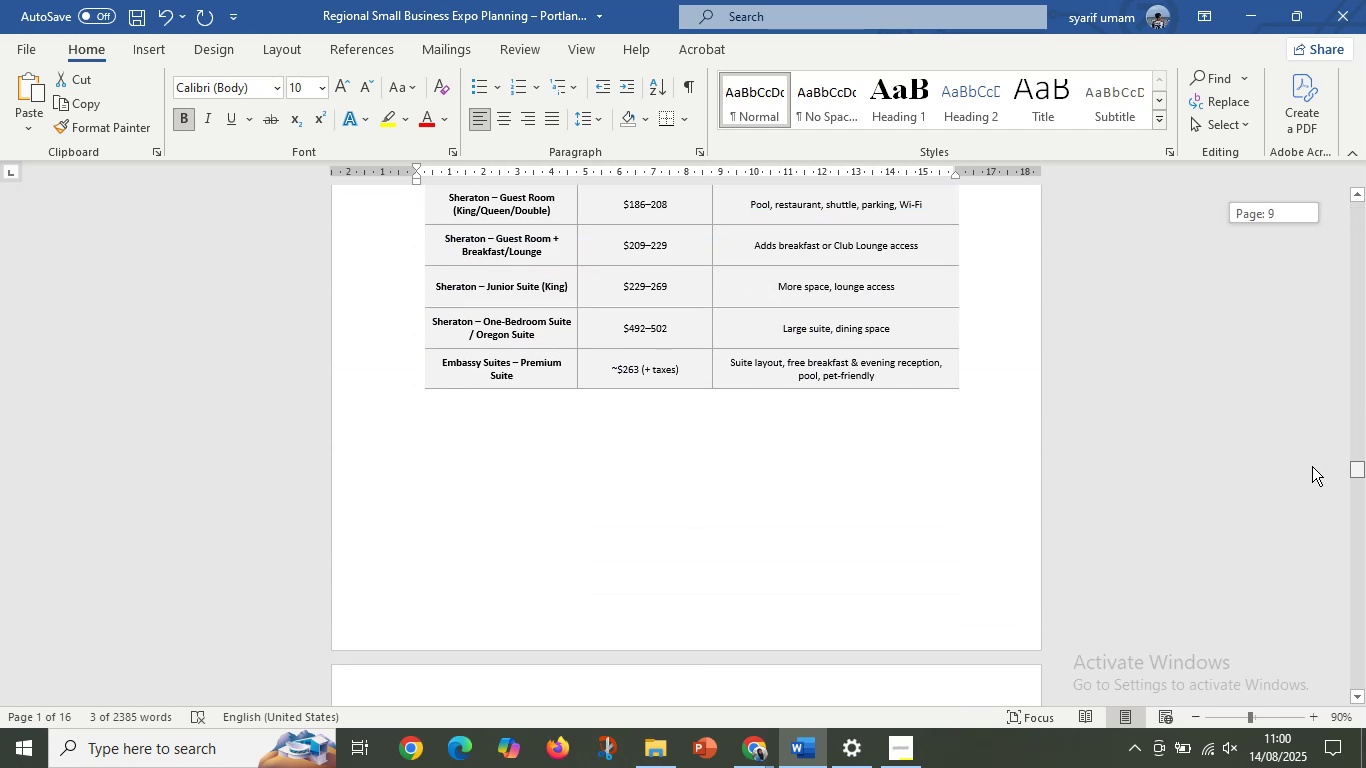 
wait(10.77)
 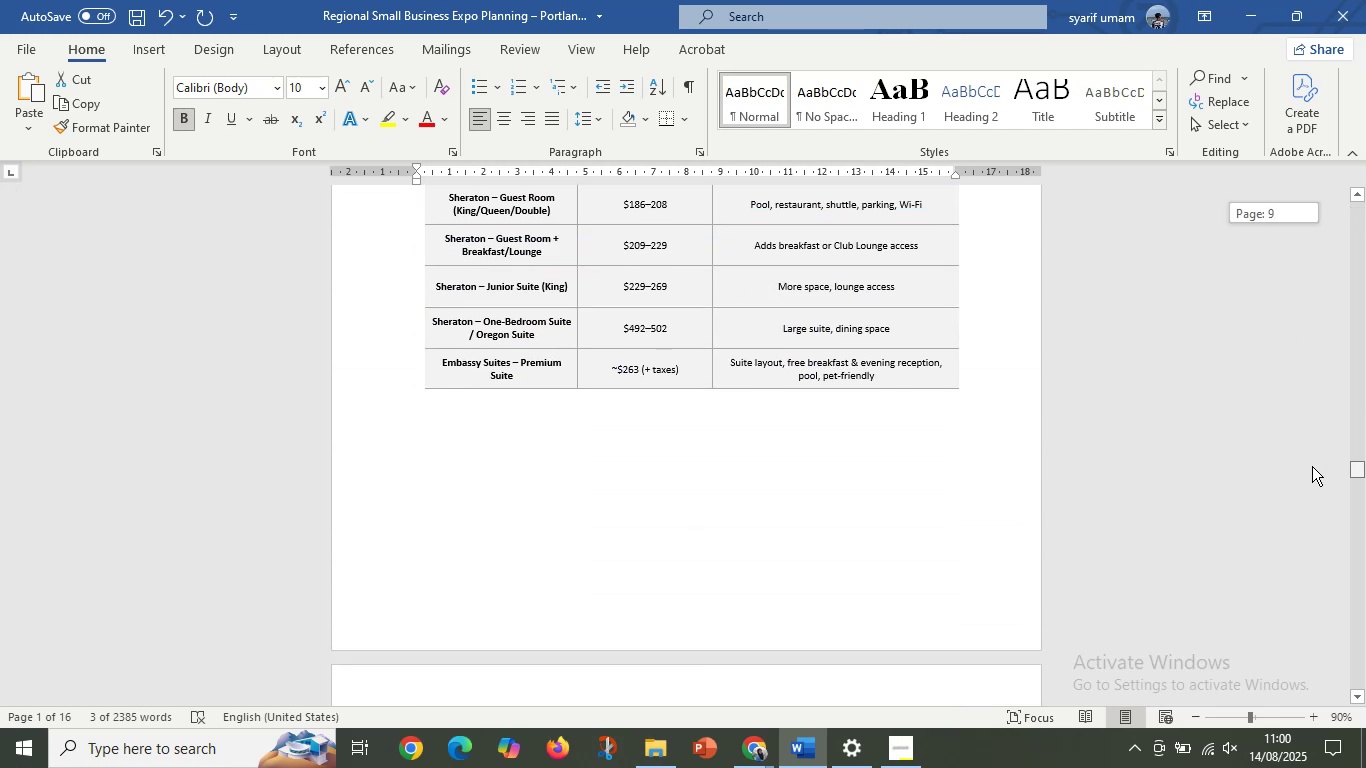 
scroll: coordinate [676, 488], scroll_direction: down, amount: 15.0
 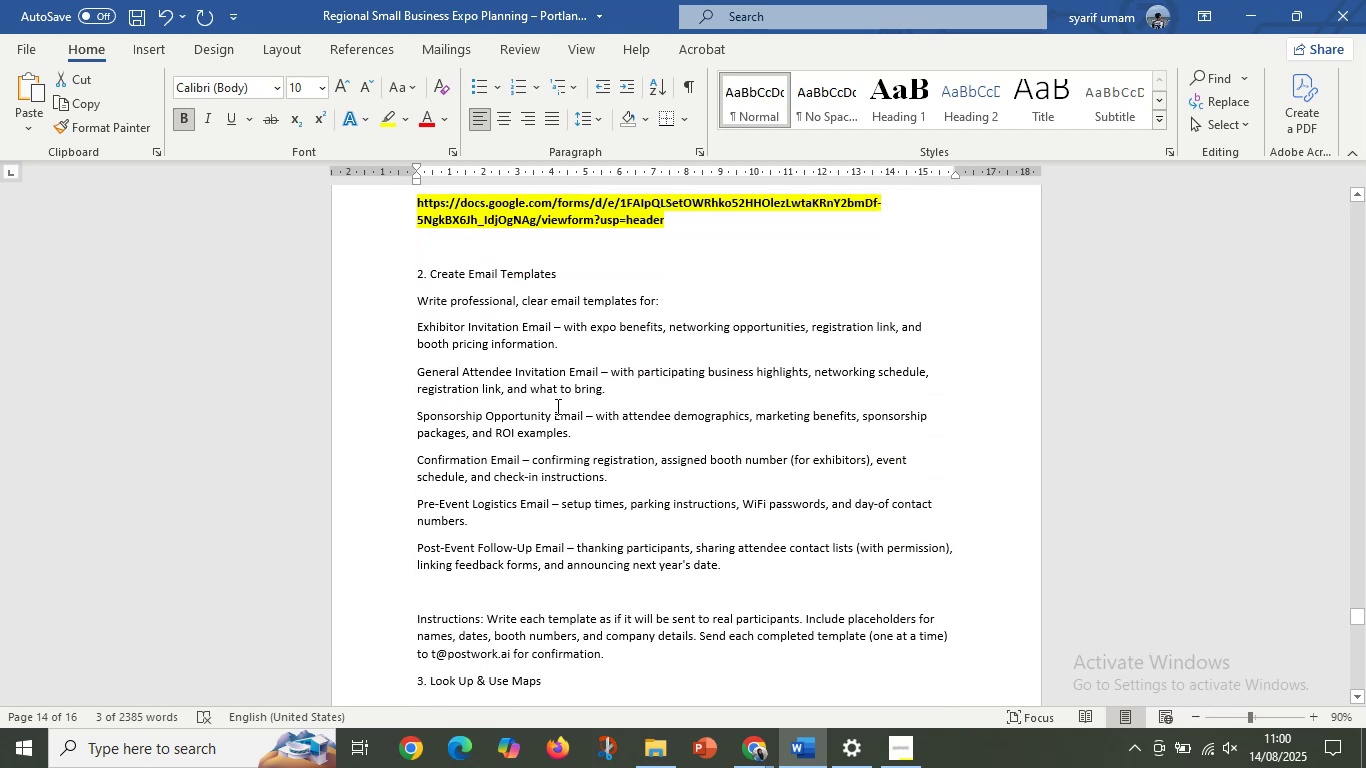 
left_click([483, 516])
 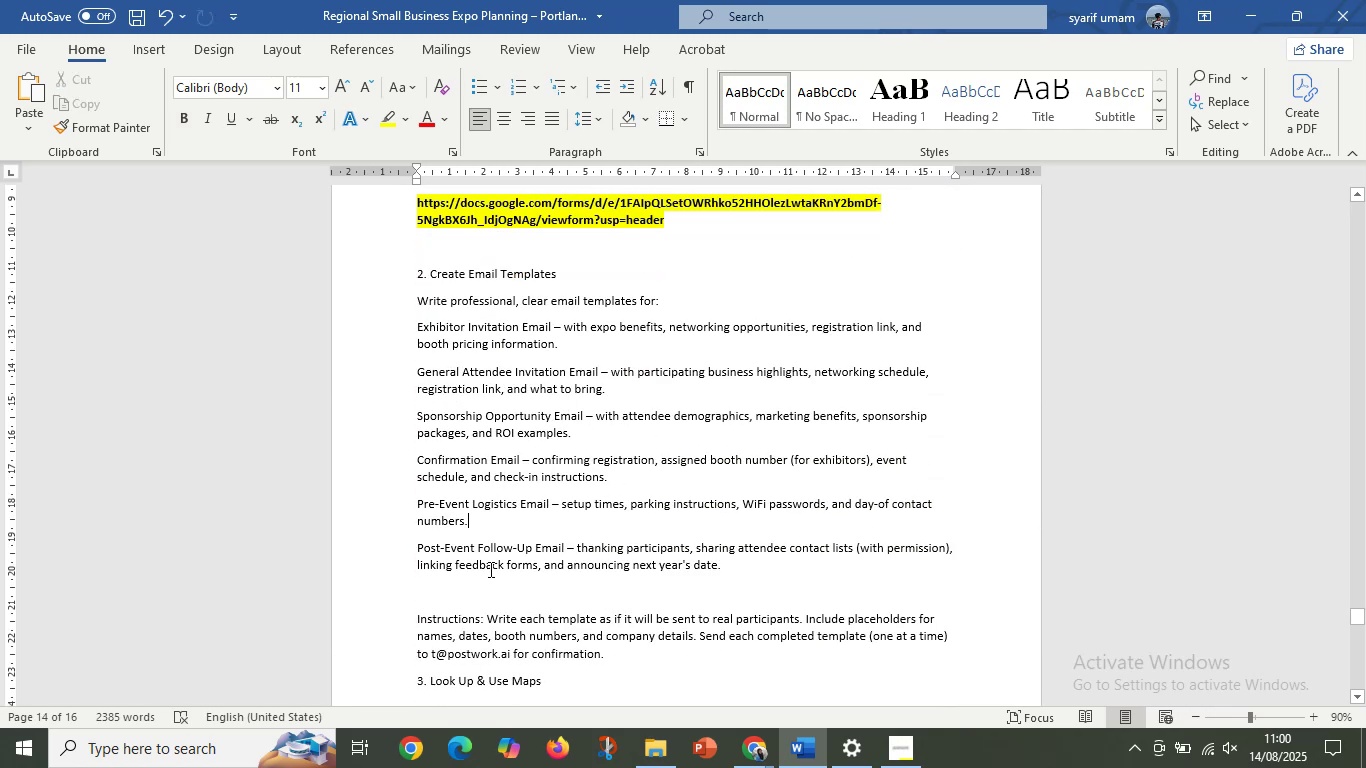 
left_click([492, 575])
 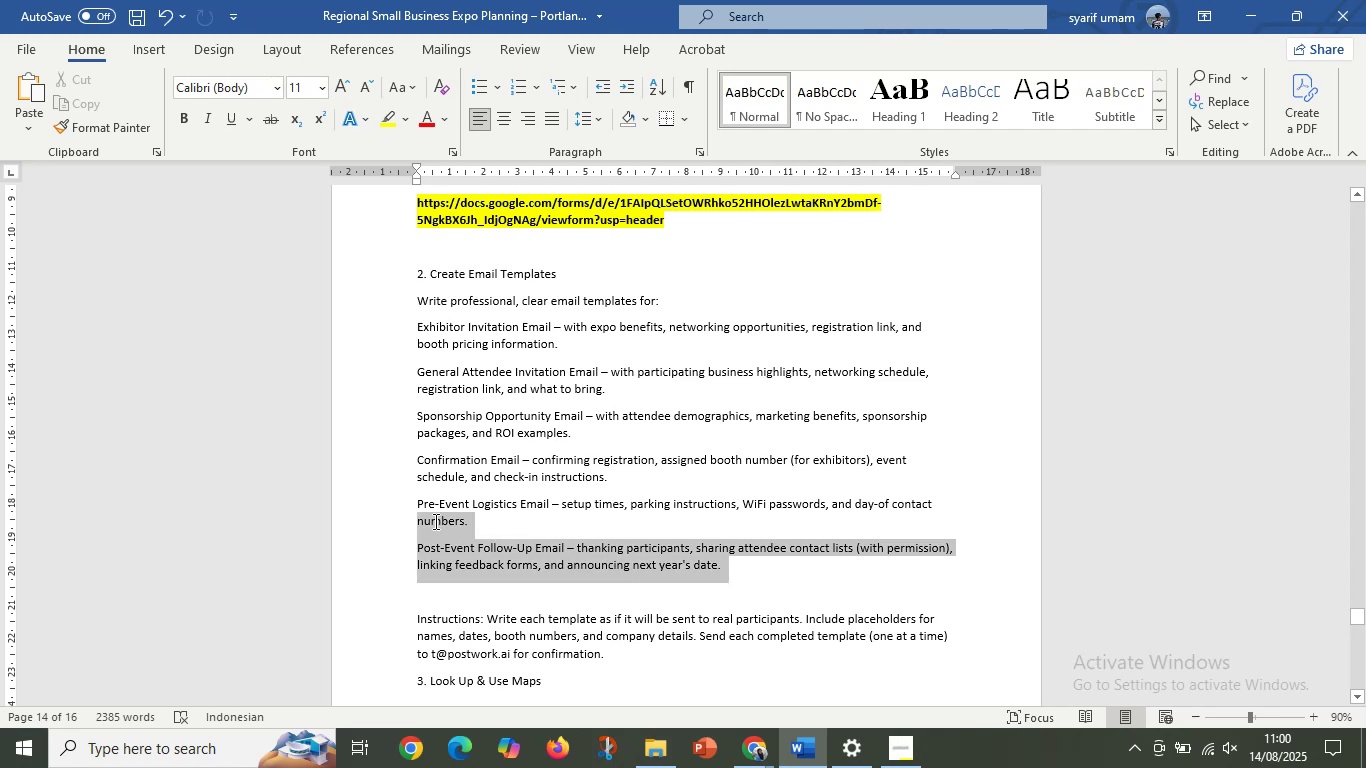 
left_click([494, 527])
 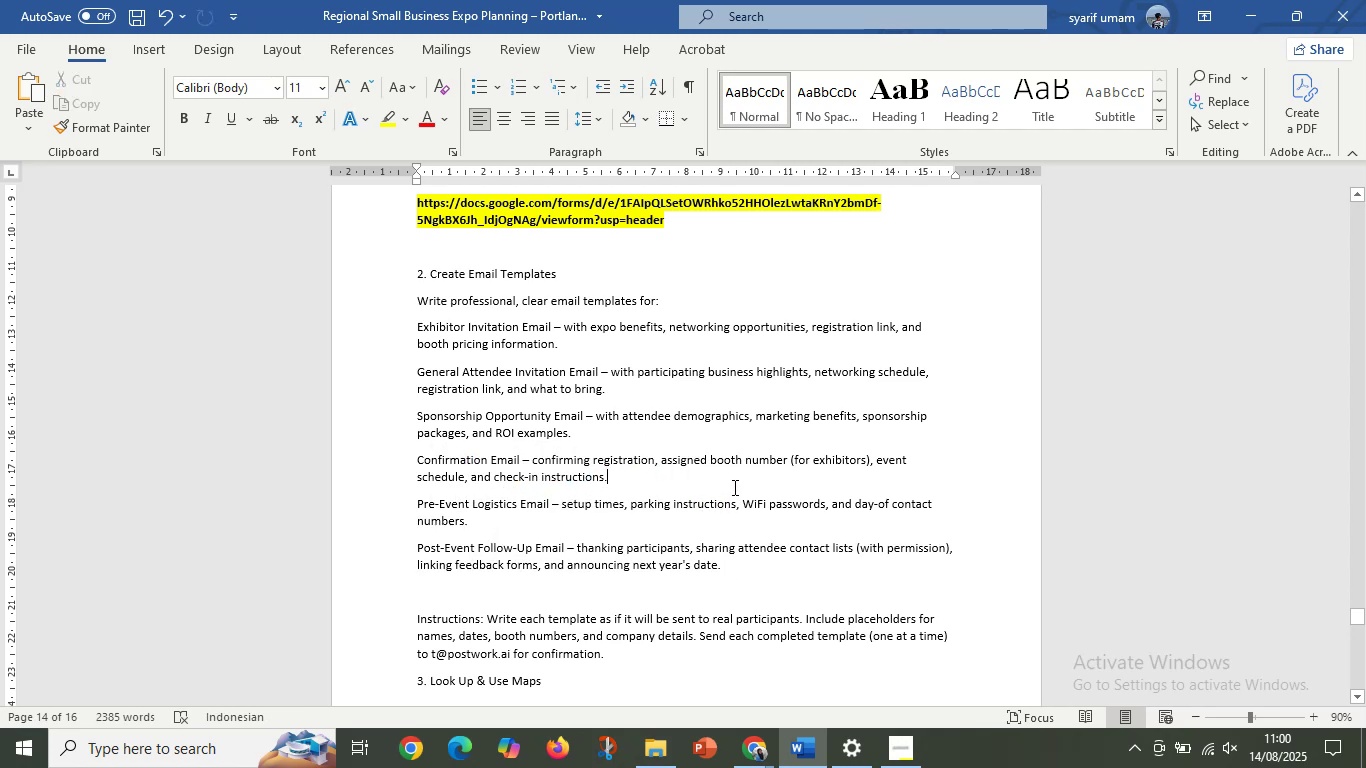 
wait(9.1)
 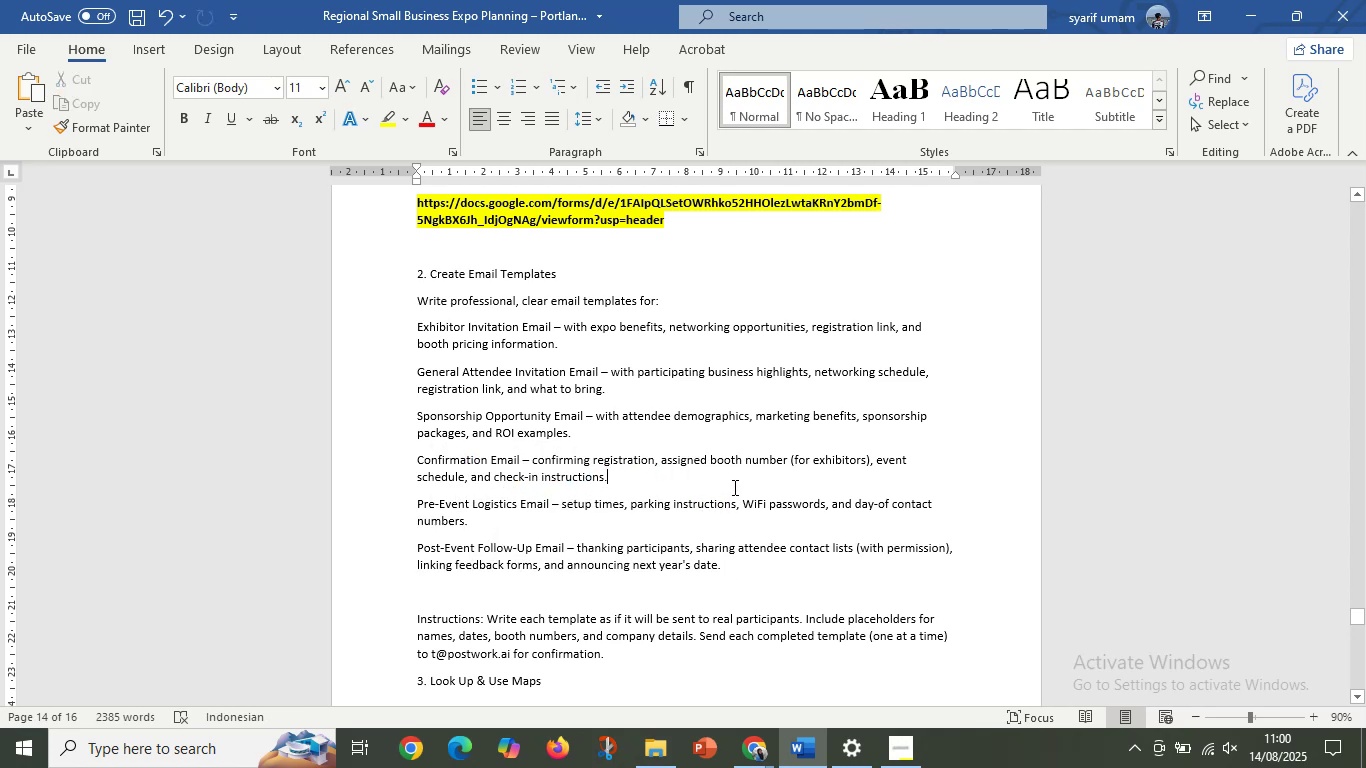 
left_click([754, 762])
 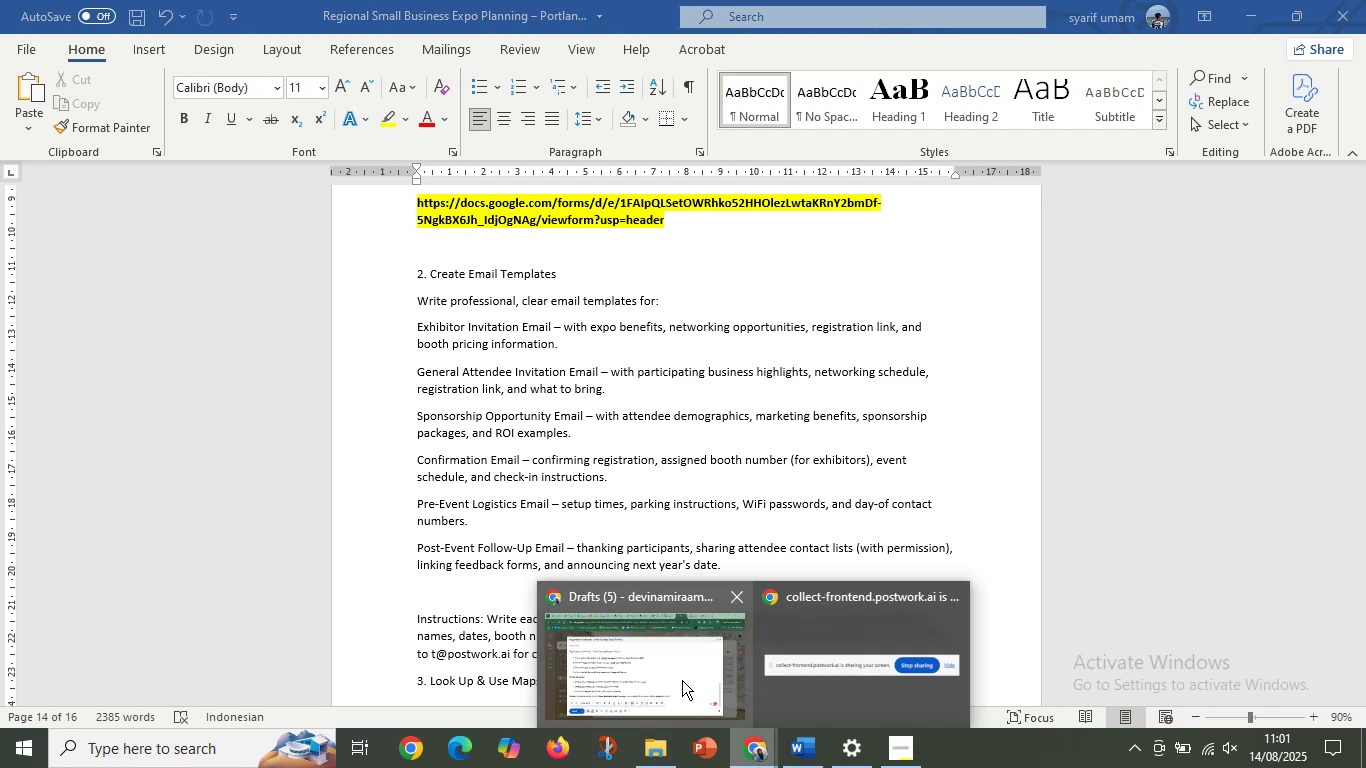 
left_click([678, 674])
 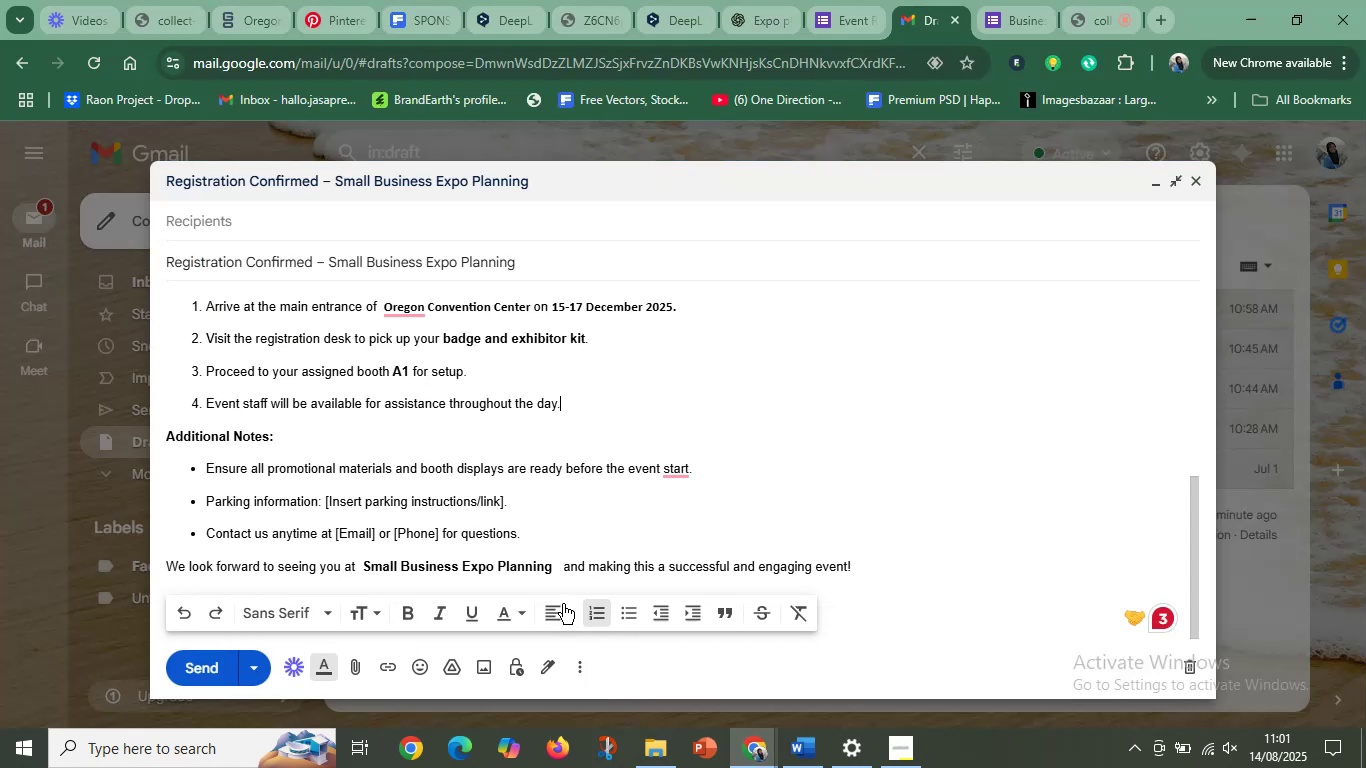 
scroll: coordinate [476, 498], scroll_direction: down, amount: 10.0
 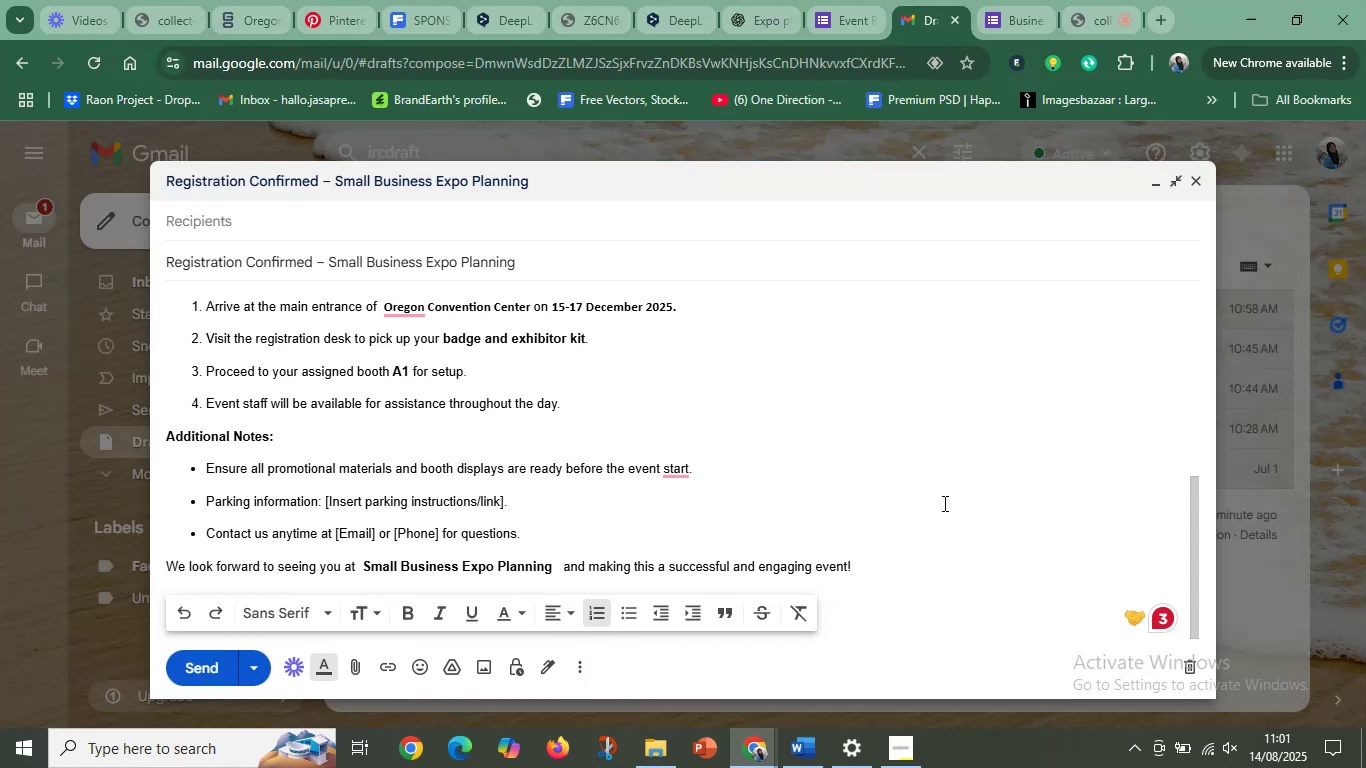 
left_click([944, 504])
 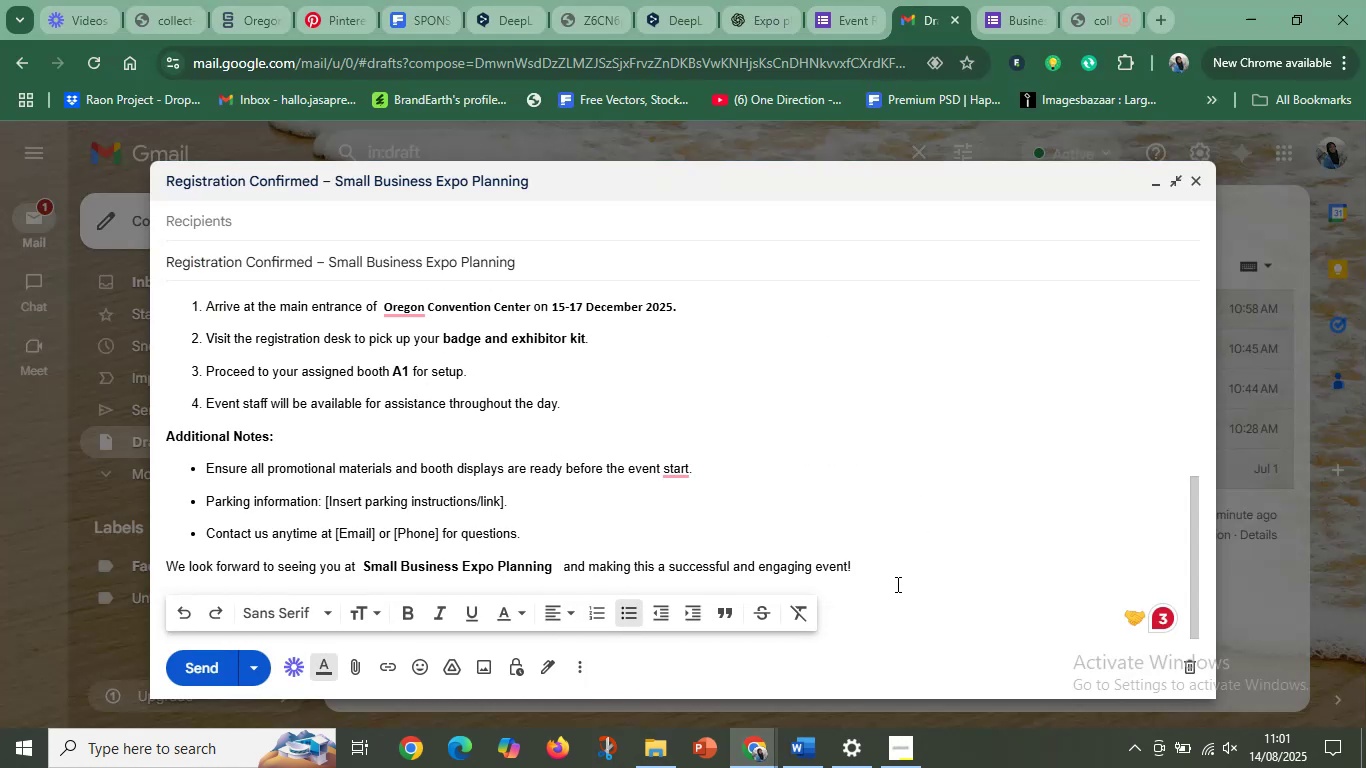 
left_click([896, 584])
 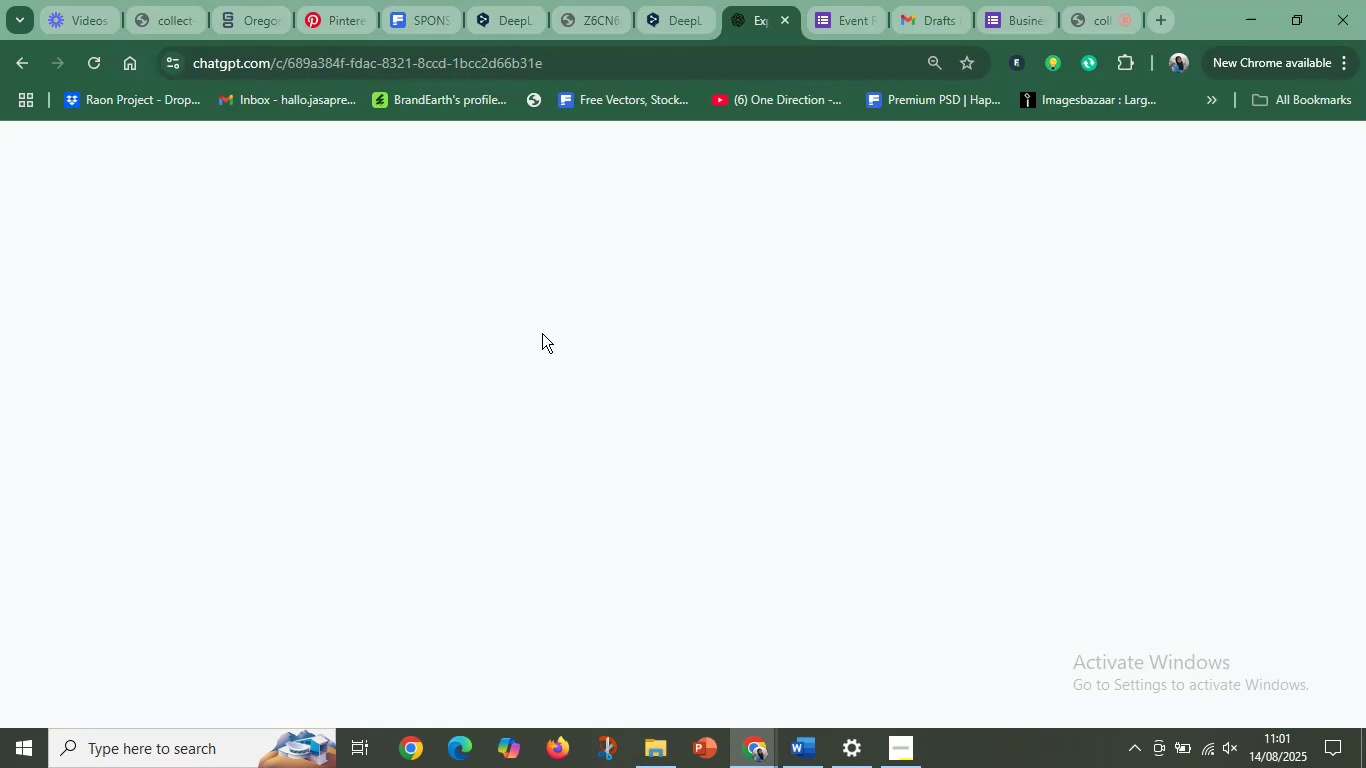 
wait(9.4)
 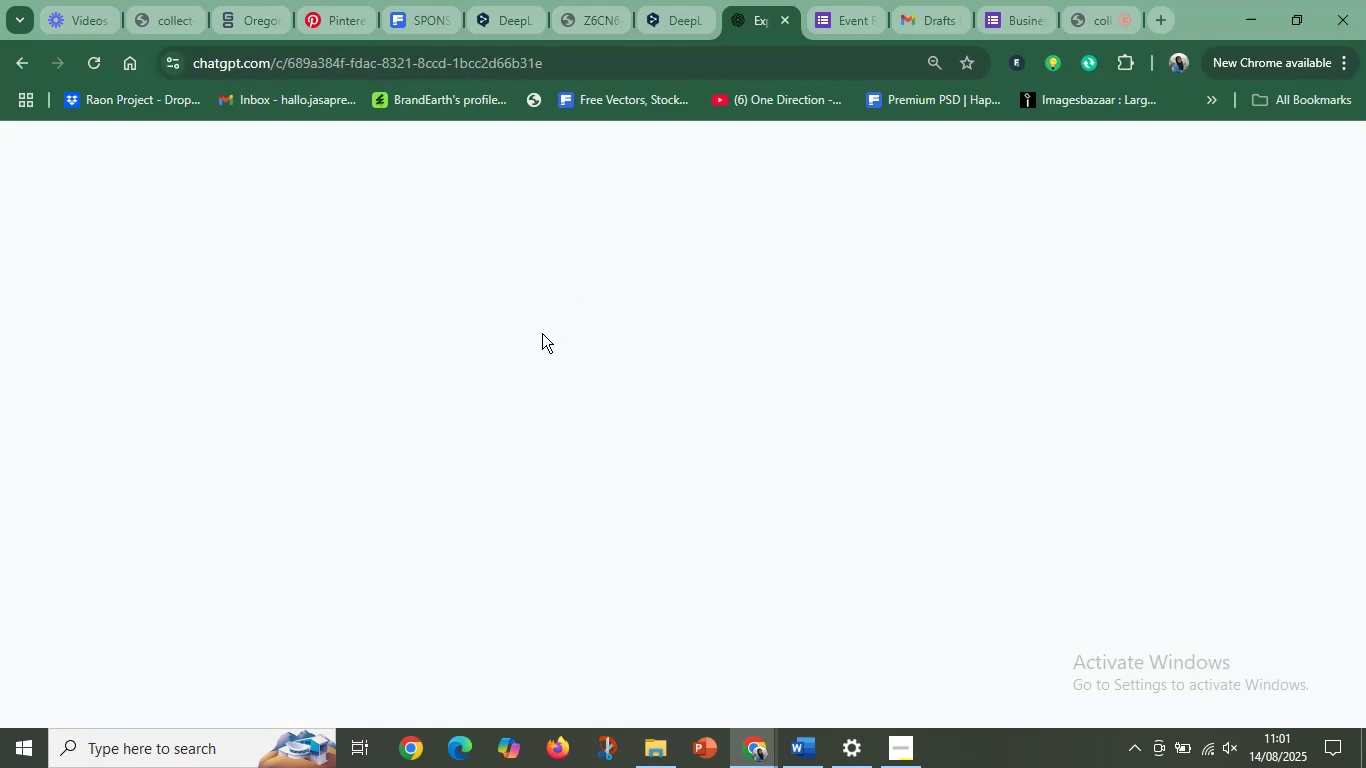 
scroll: coordinate [644, 541], scroll_direction: down, amount: 7.0
 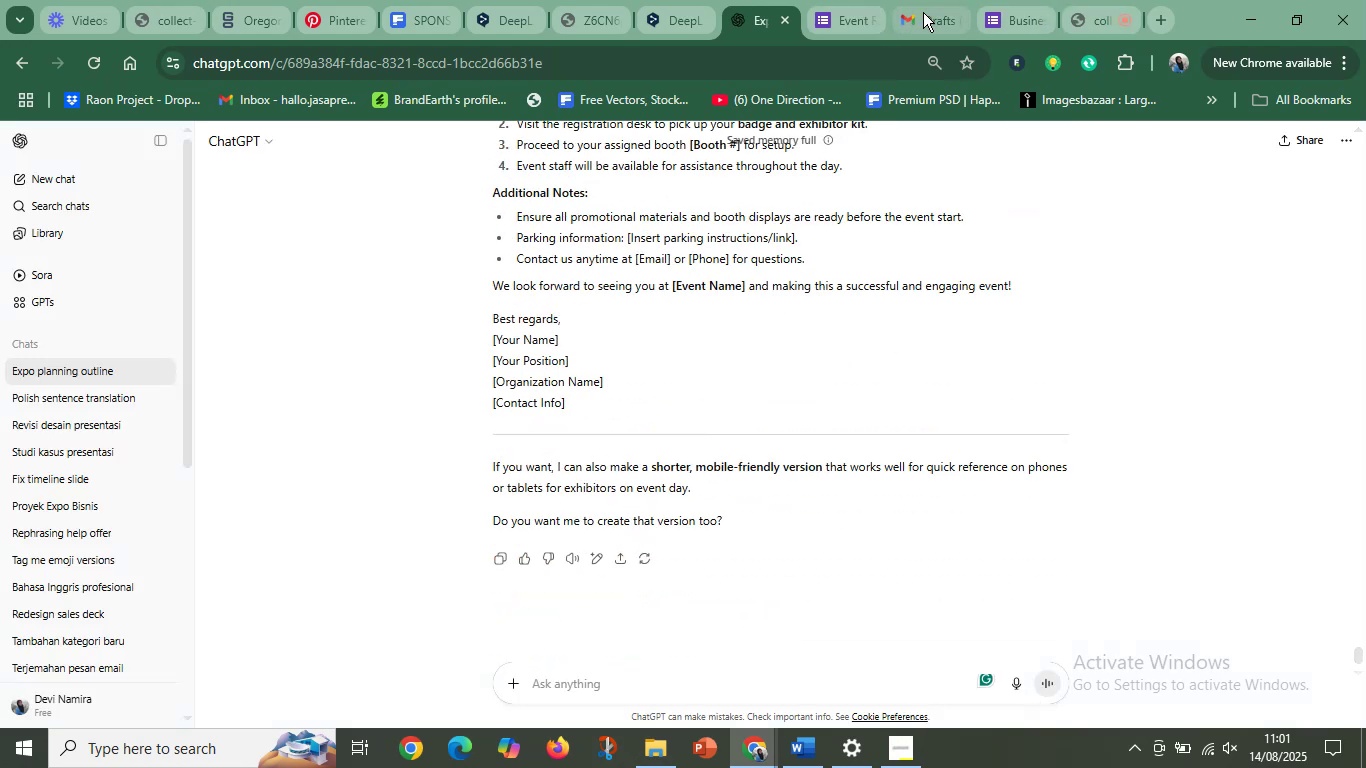 
wait(5.8)
 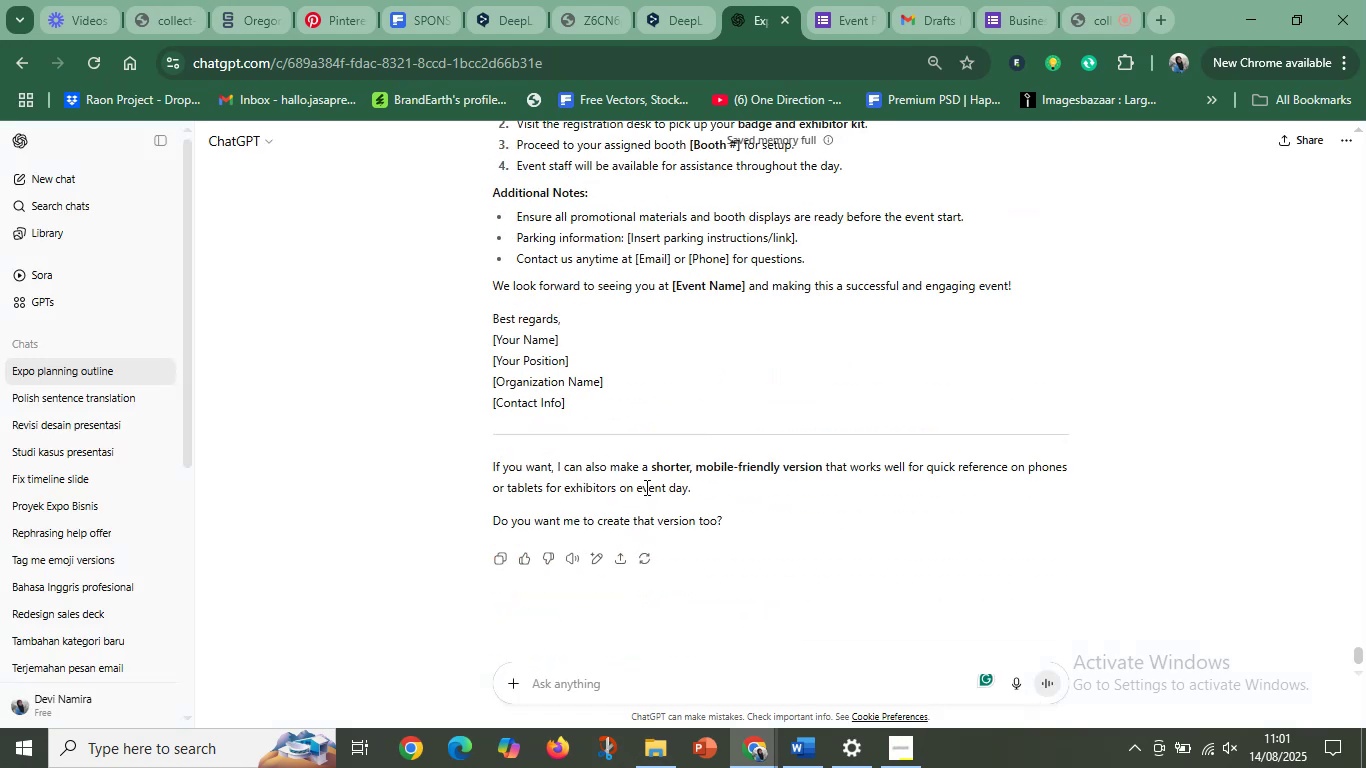 
left_click([1256, 344])
 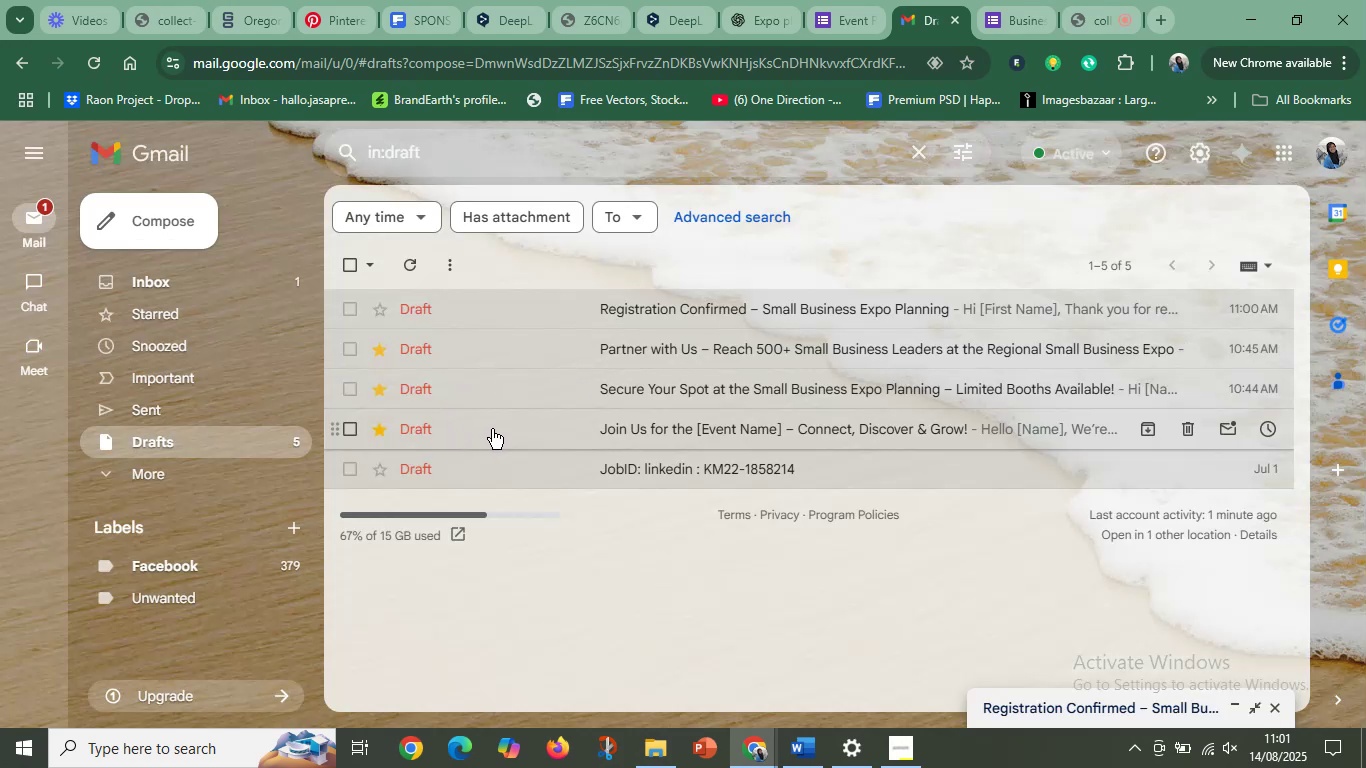 
wait(6.96)
 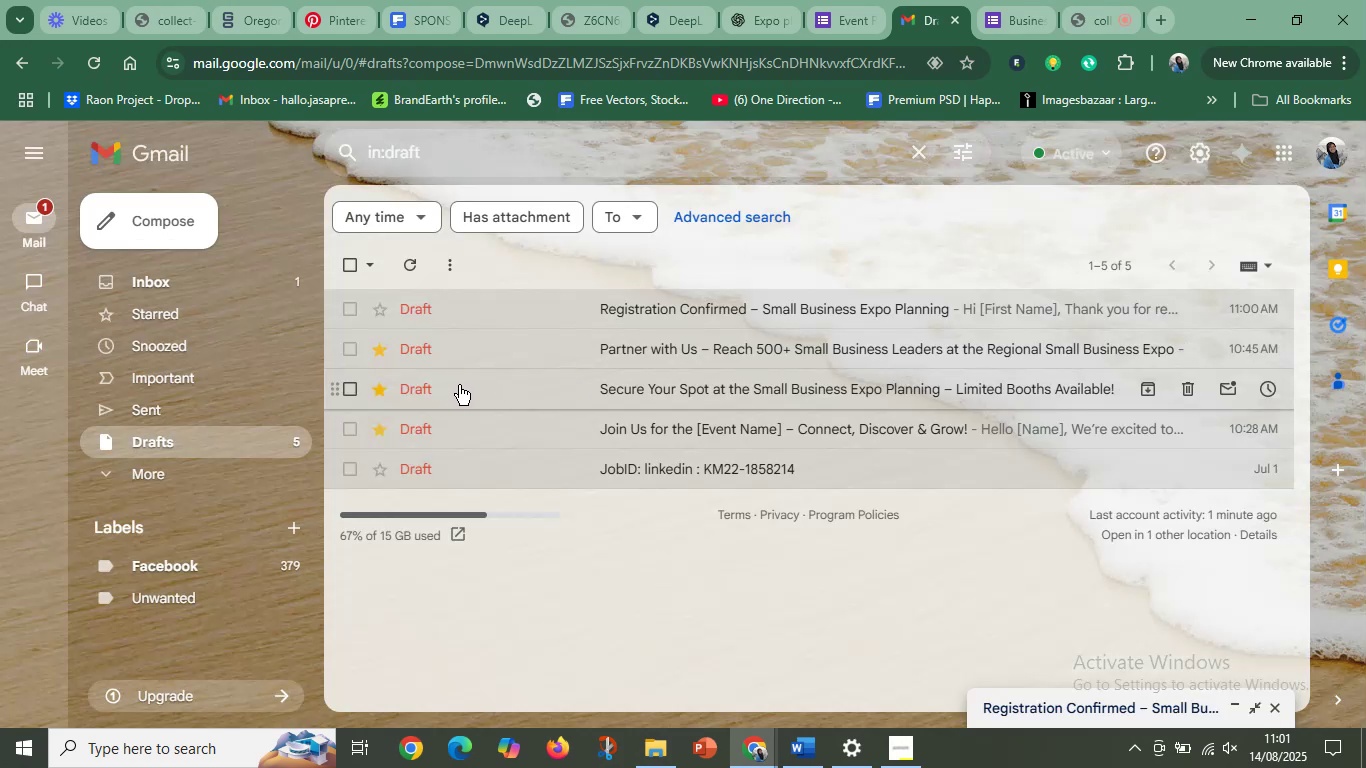 
left_click([492, 429])
 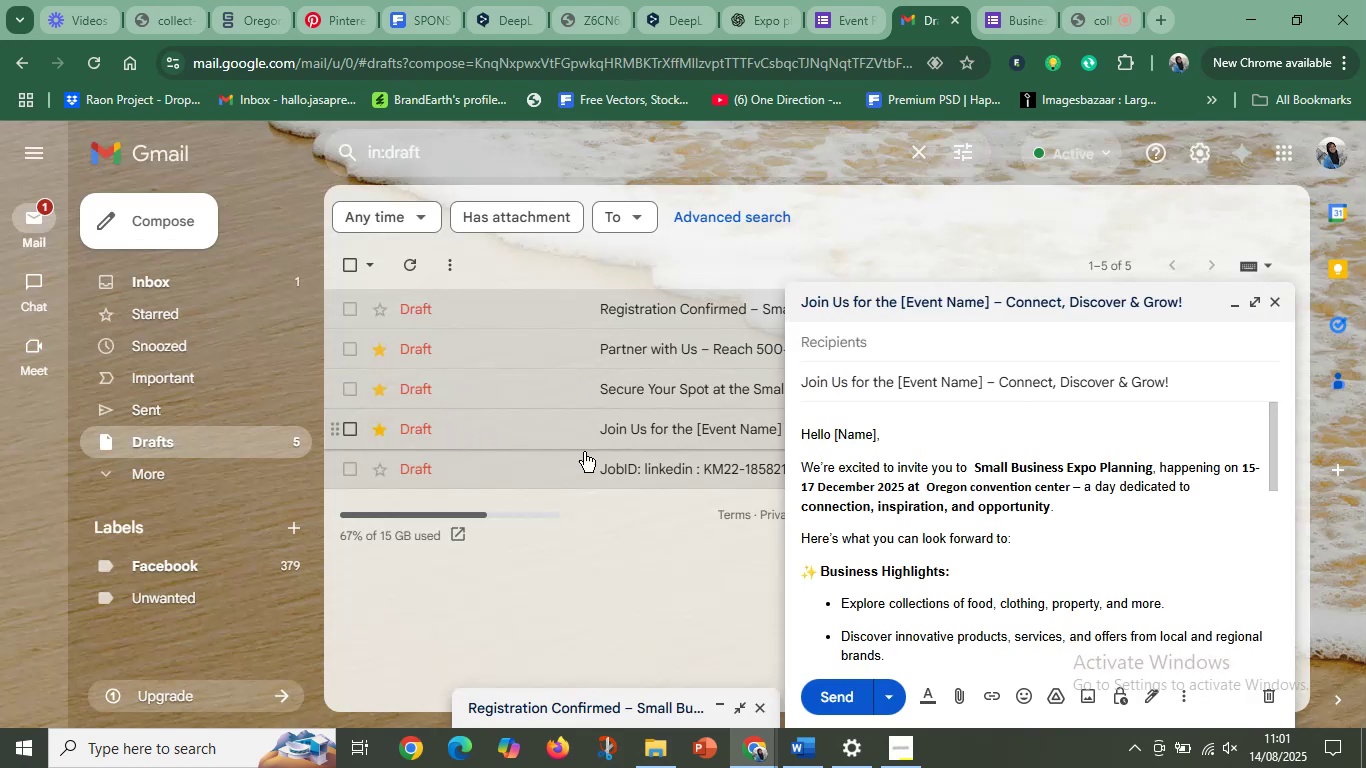 
scroll: coordinate [909, 515], scroll_direction: down, amount: 24.0
 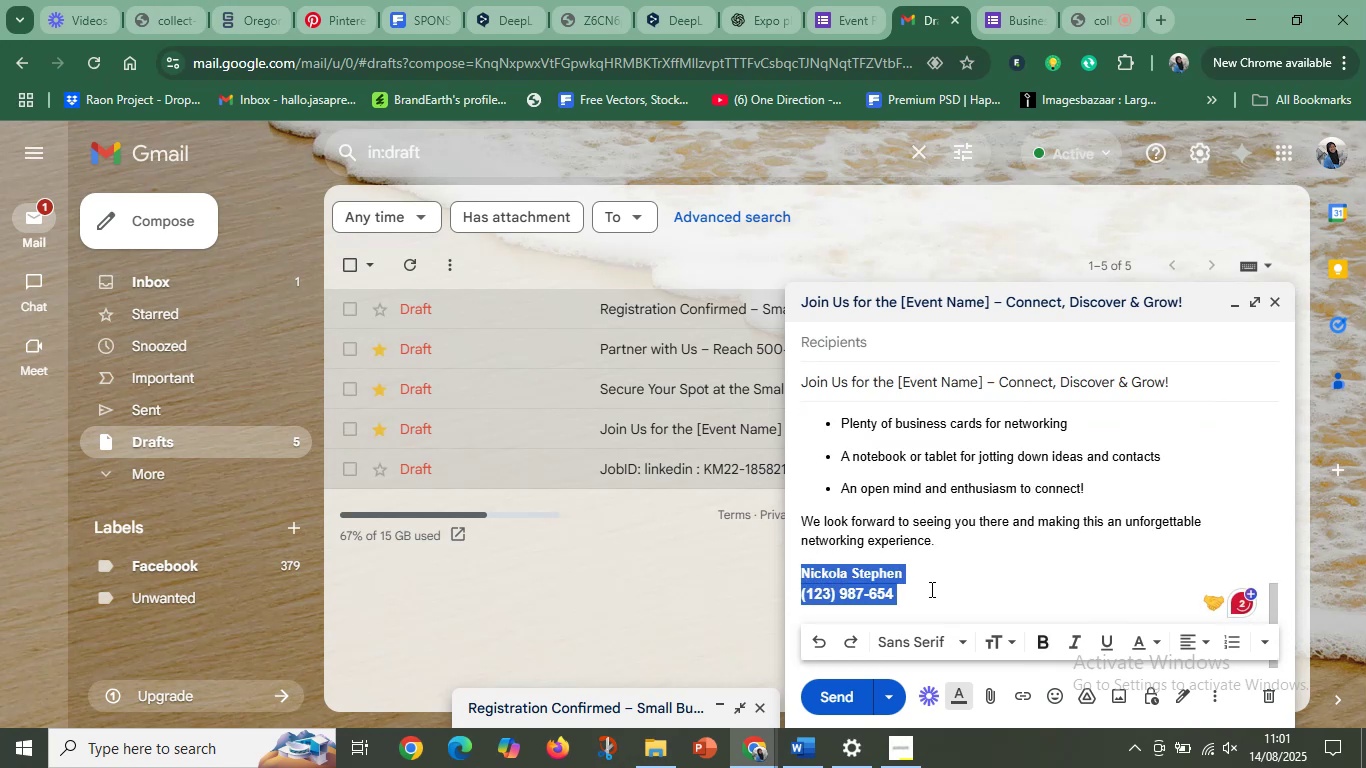 
key(Control+C)
 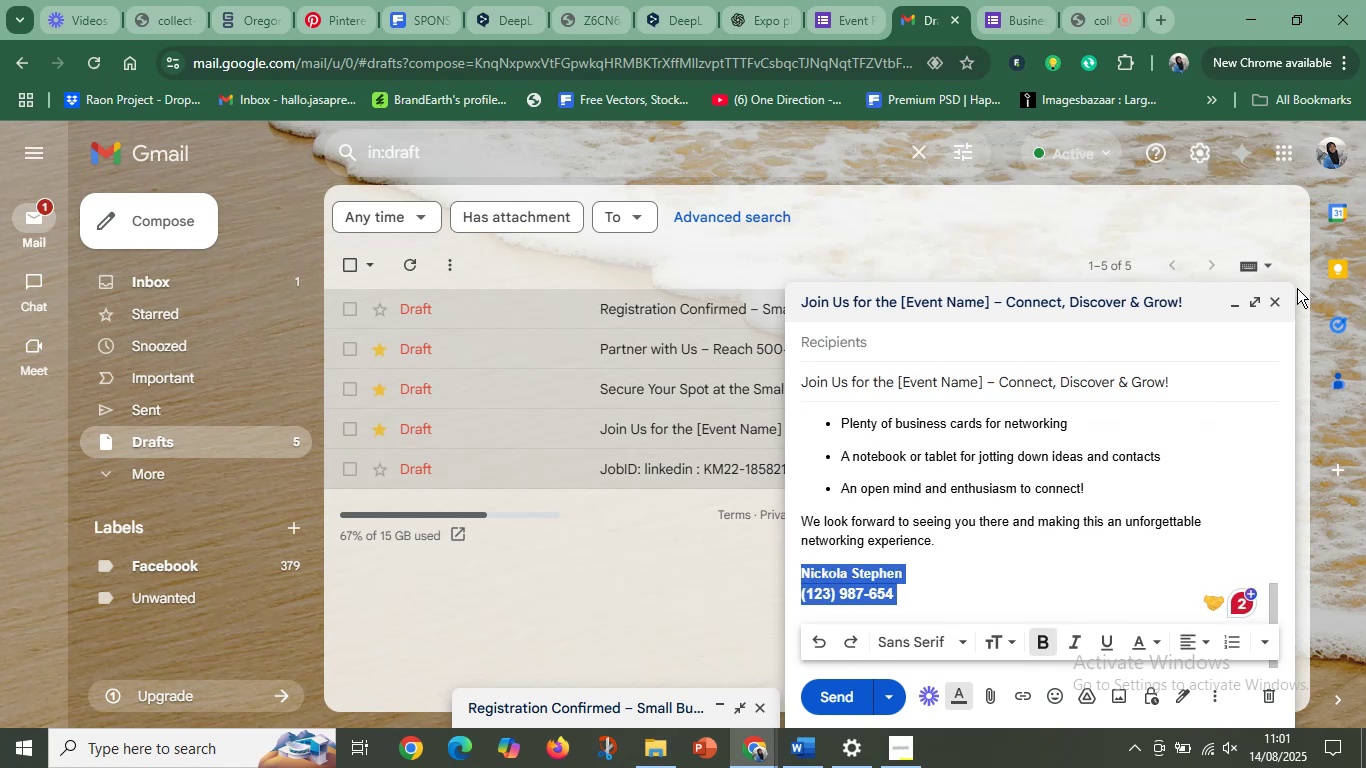 
left_click([1273, 306])
 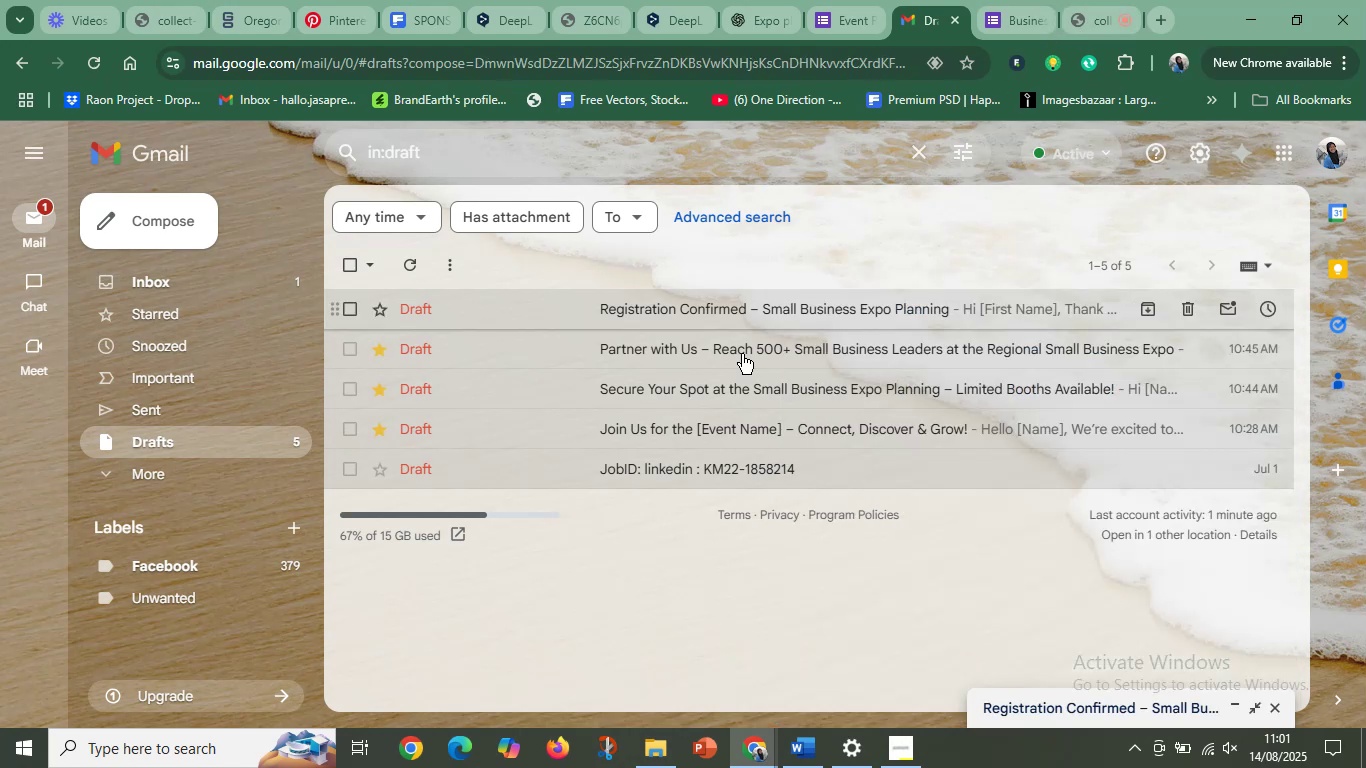 
left_click([442, 302])
 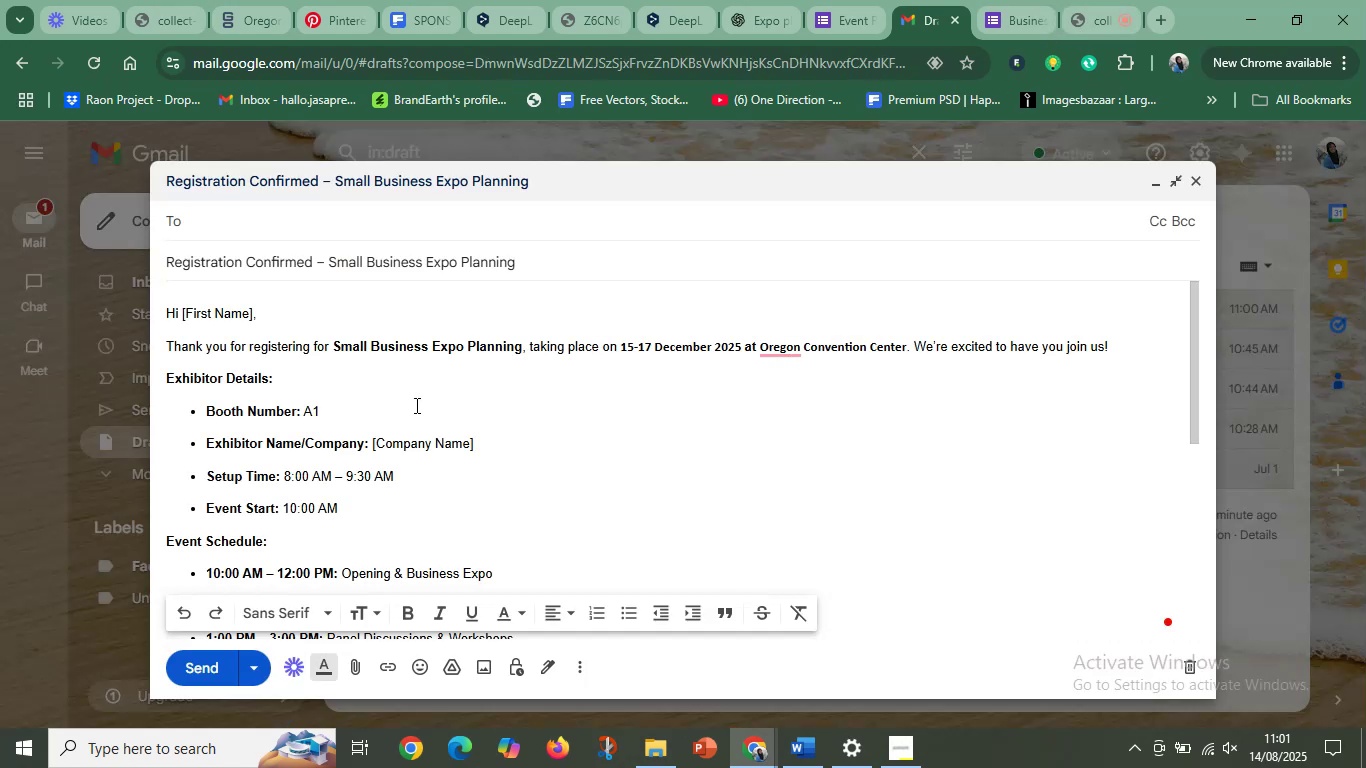 
scroll: coordinate [347, 470], scroll_direction: down, amount: 17.0
 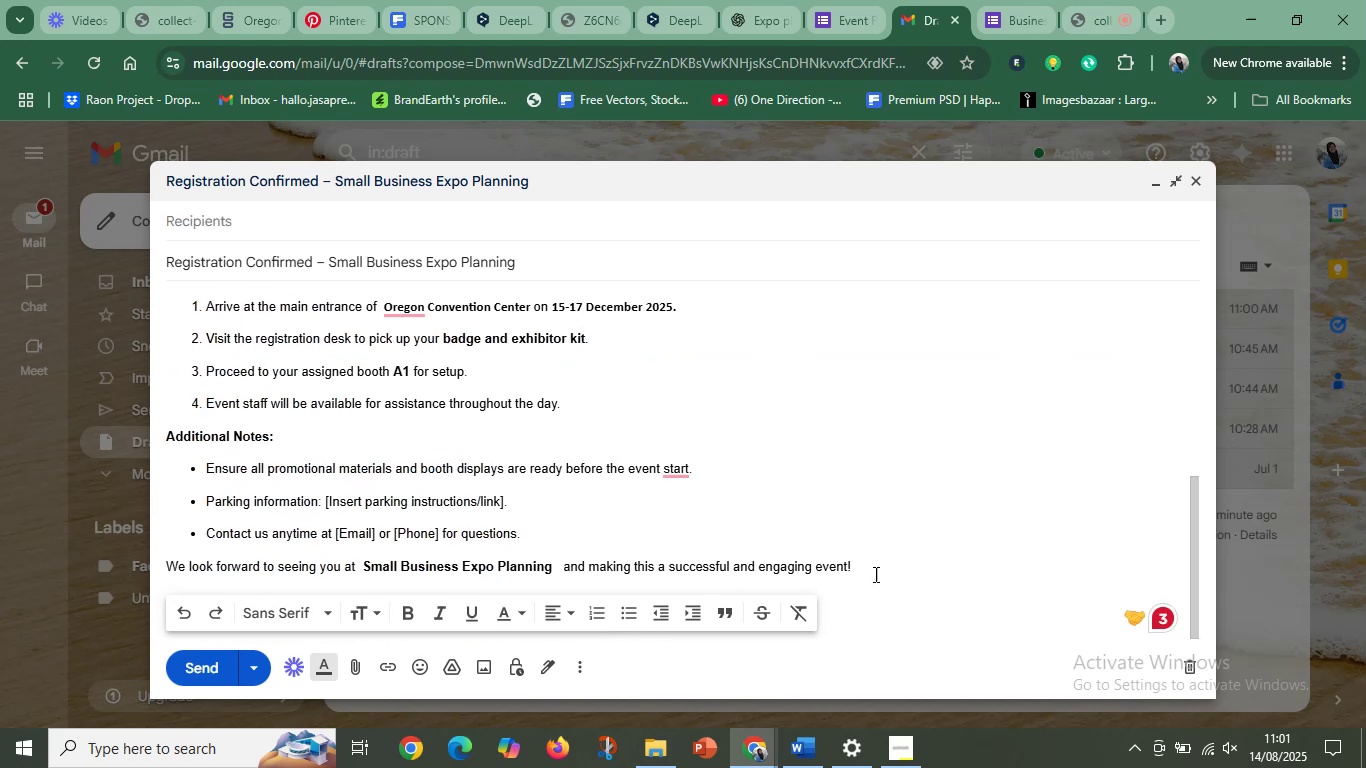 
left_click([906, 574])
 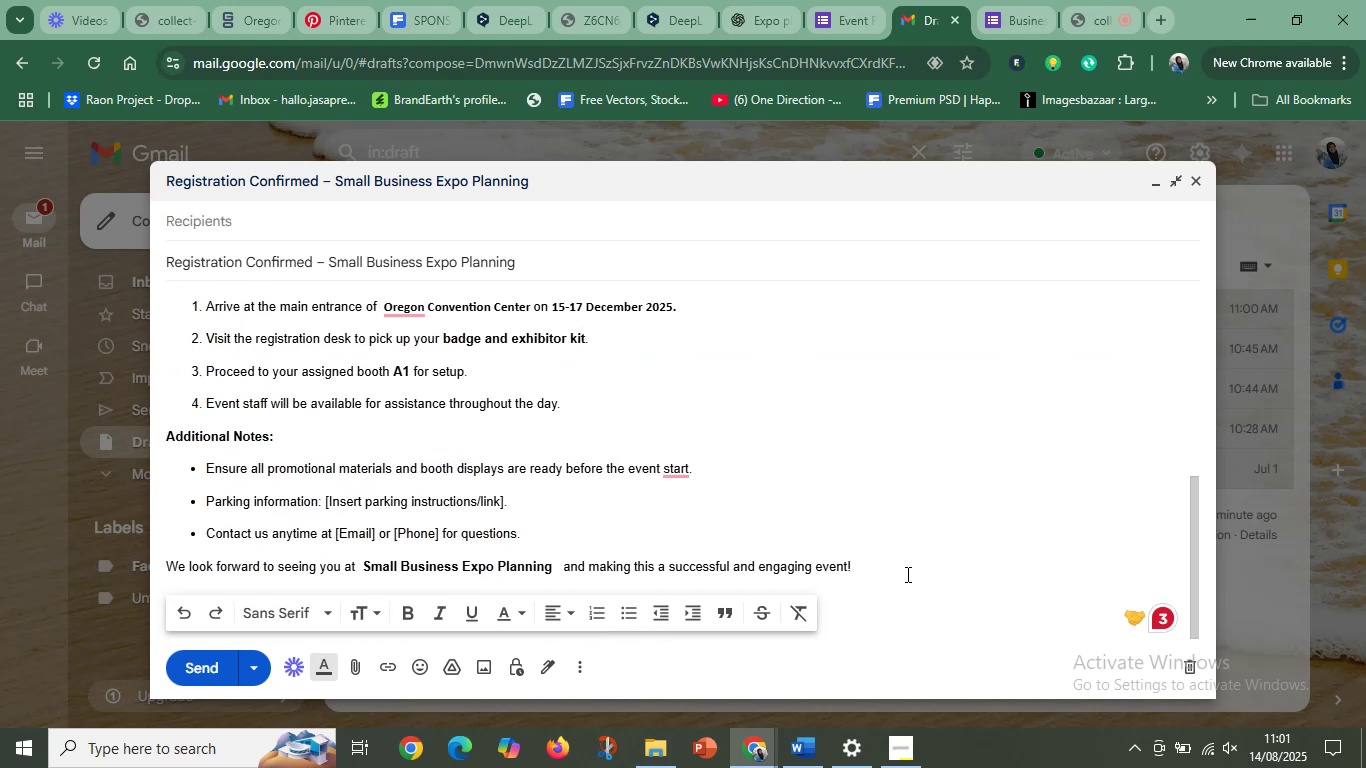 
key(Enter)
 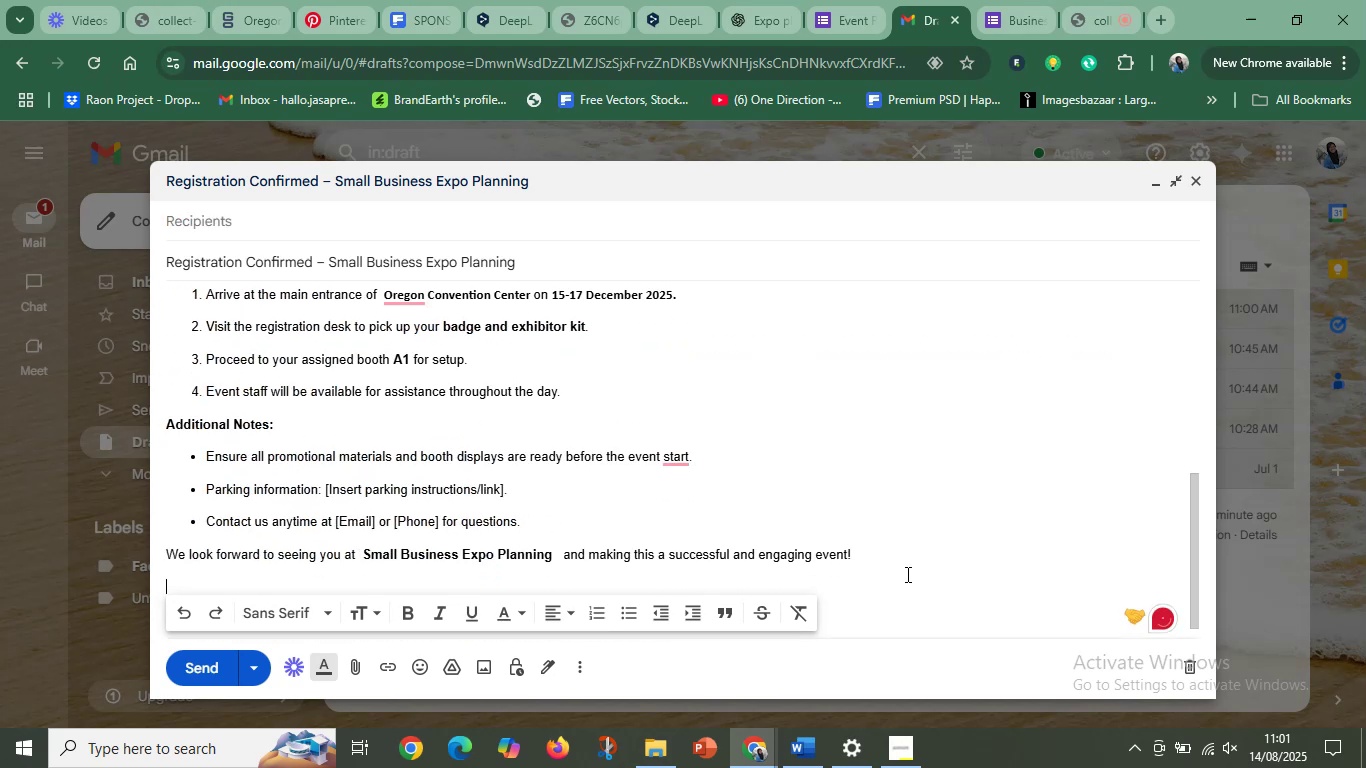 
key(Control+V)
 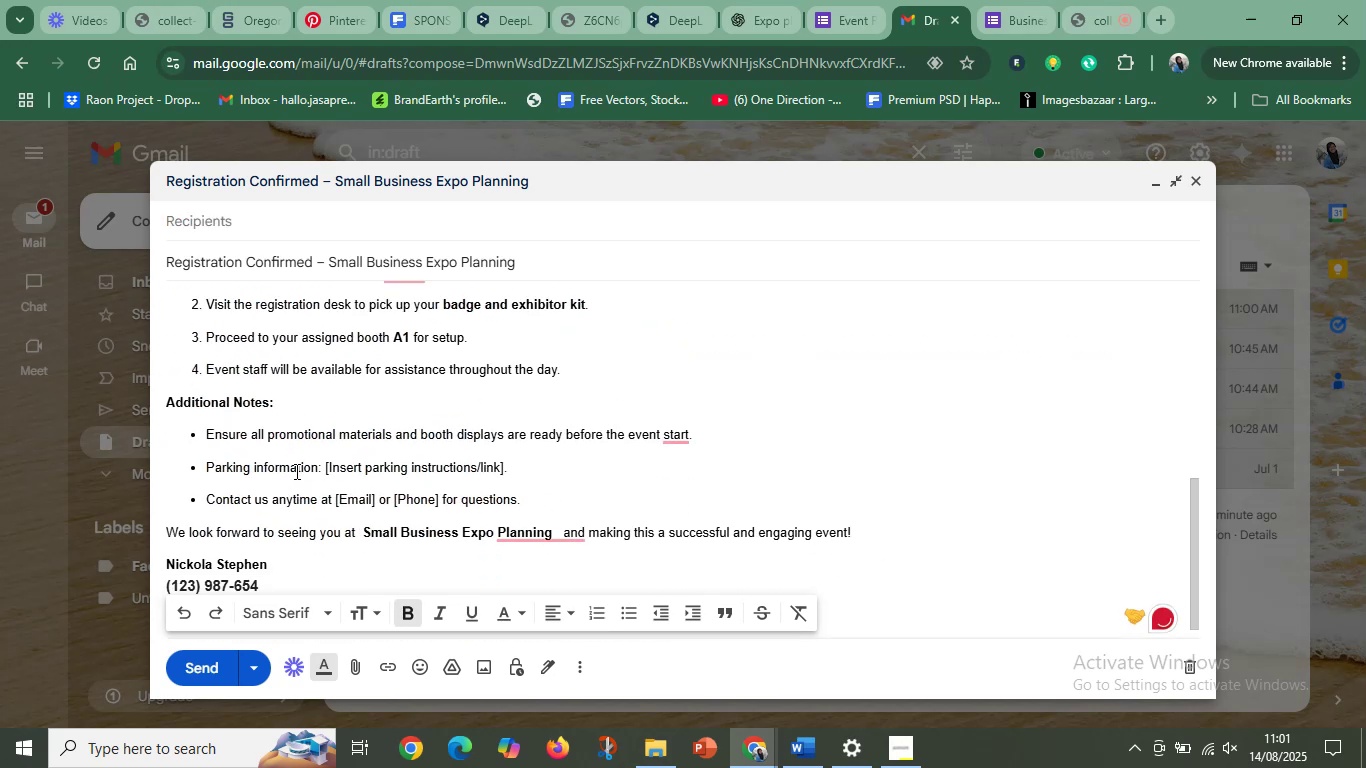 
left_click([458, 508])
 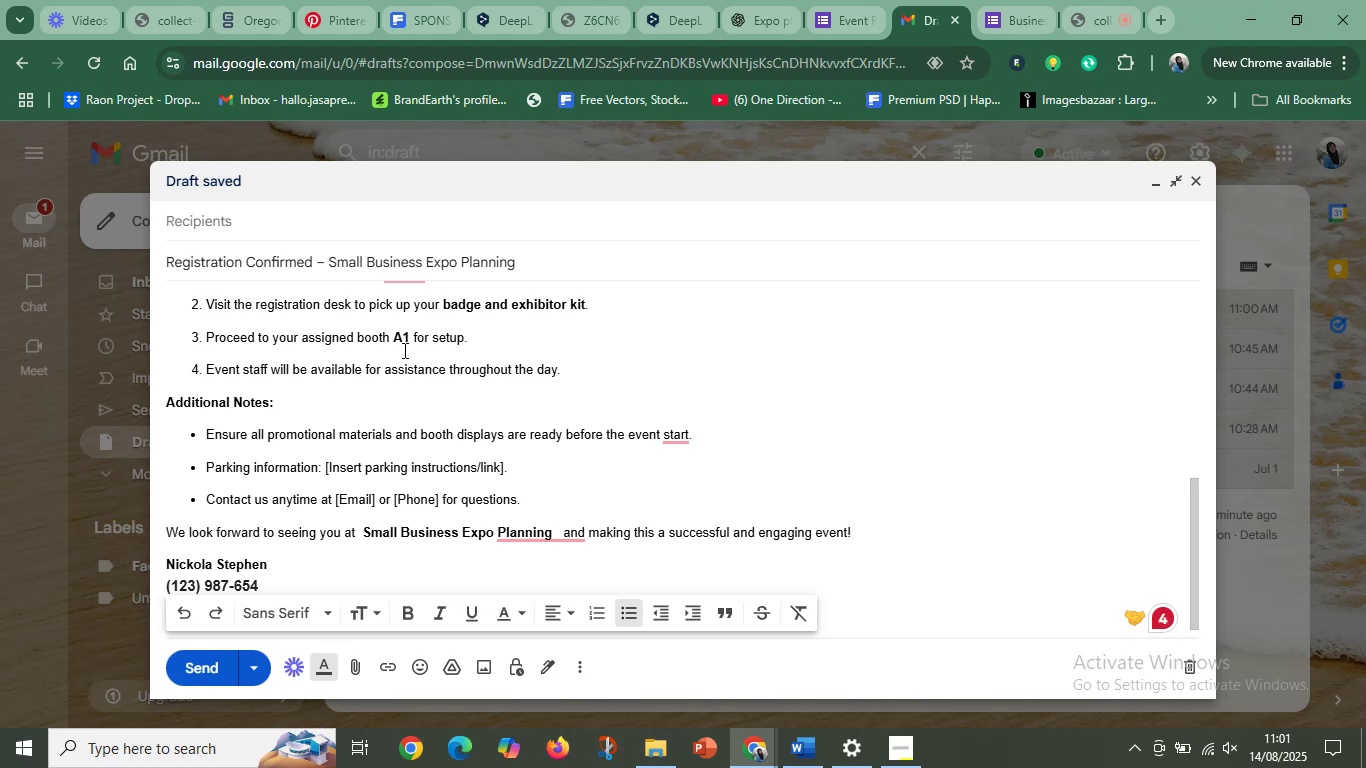 
wait(6.83)
 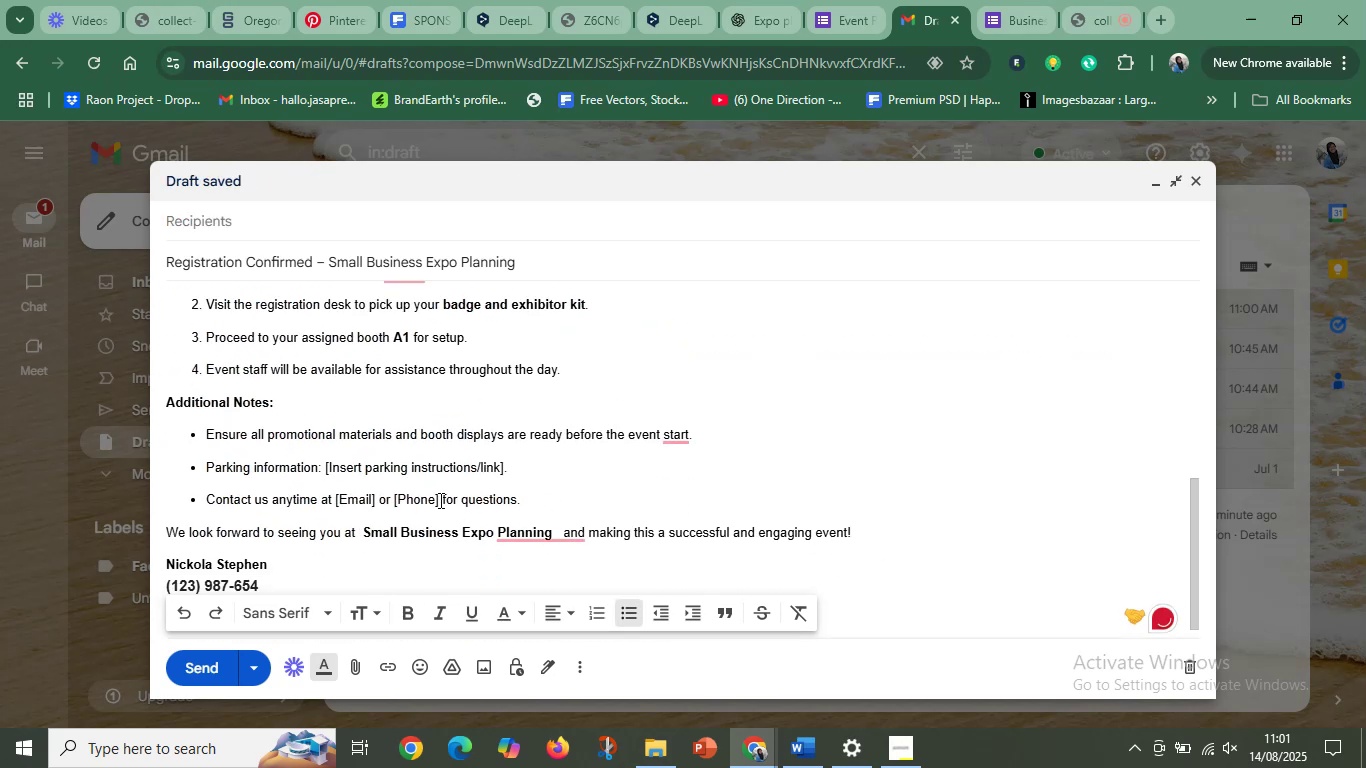 
scroll: coordinate [422, 368], scroll_direction: up, amount: 8.0
 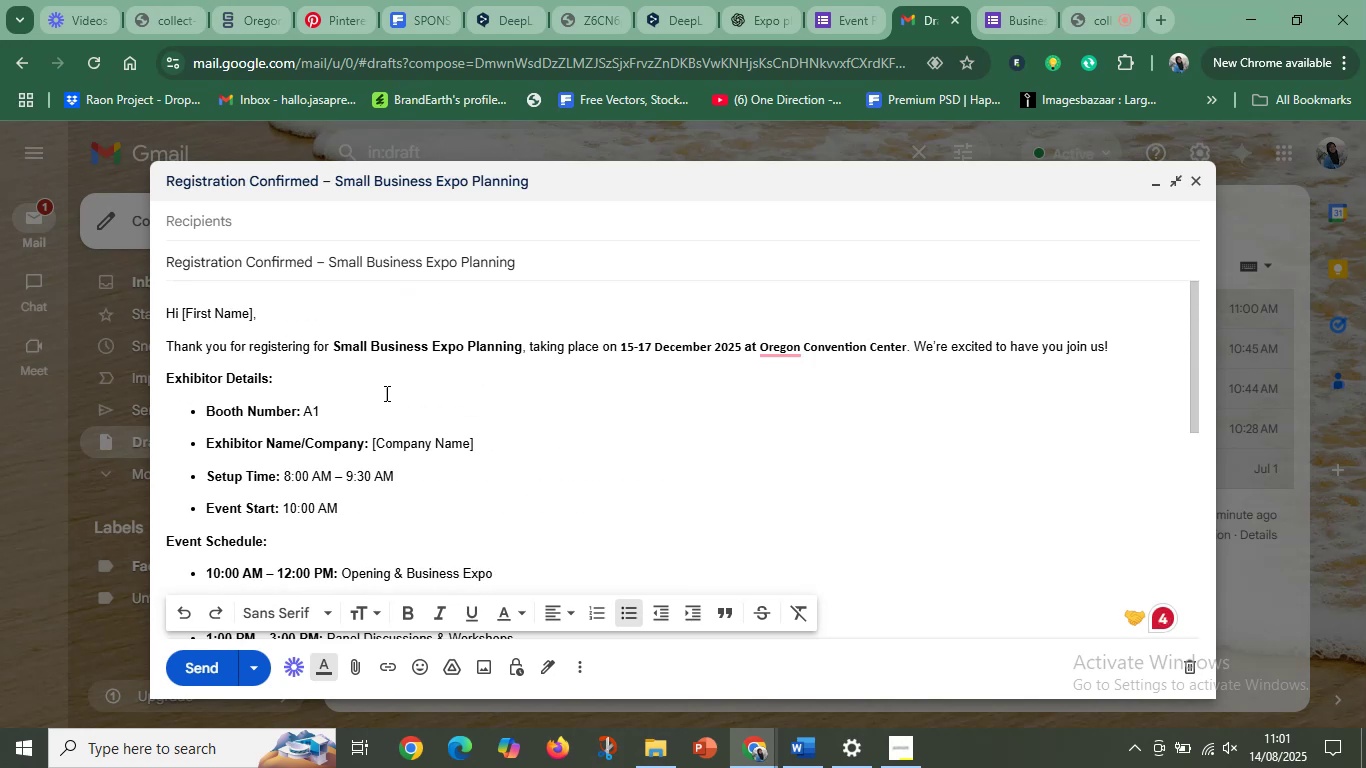 
left_click([385, 392])
 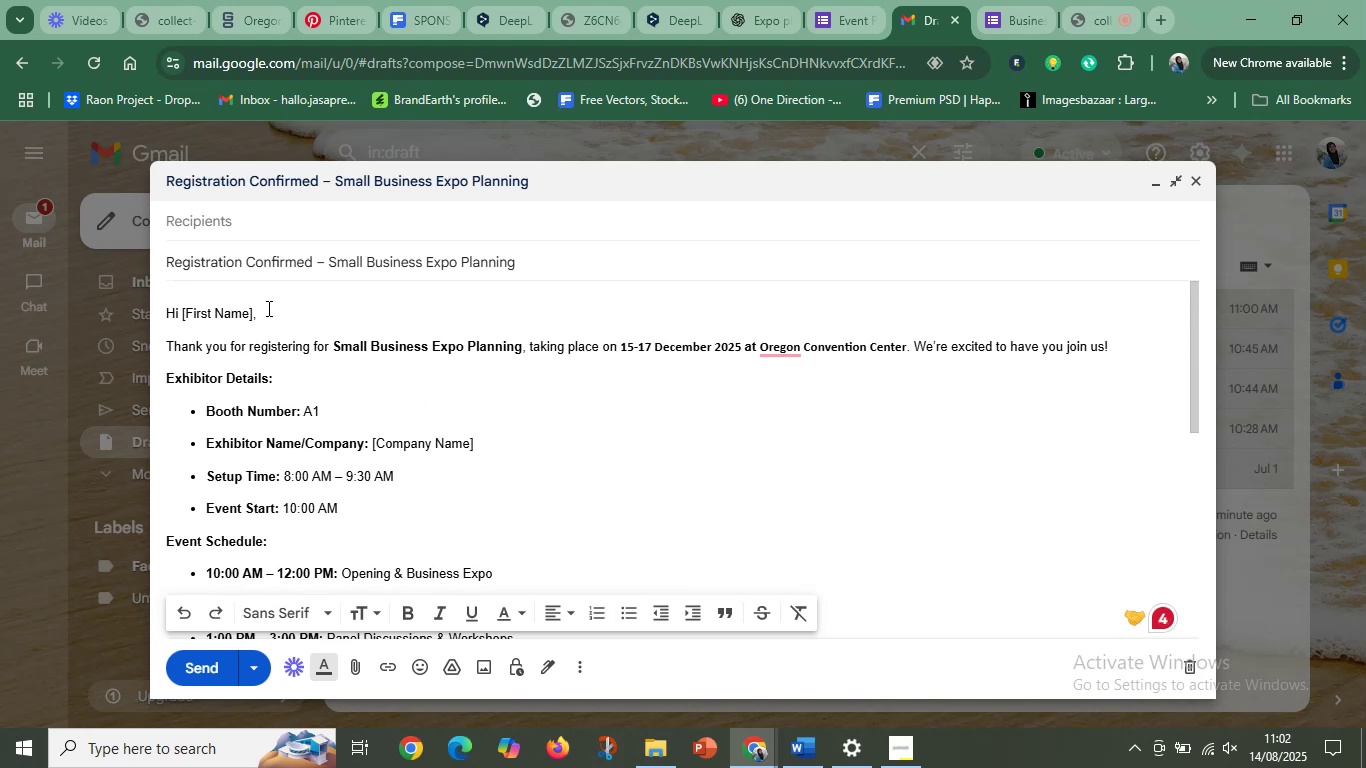 
left_click([475, 297])
 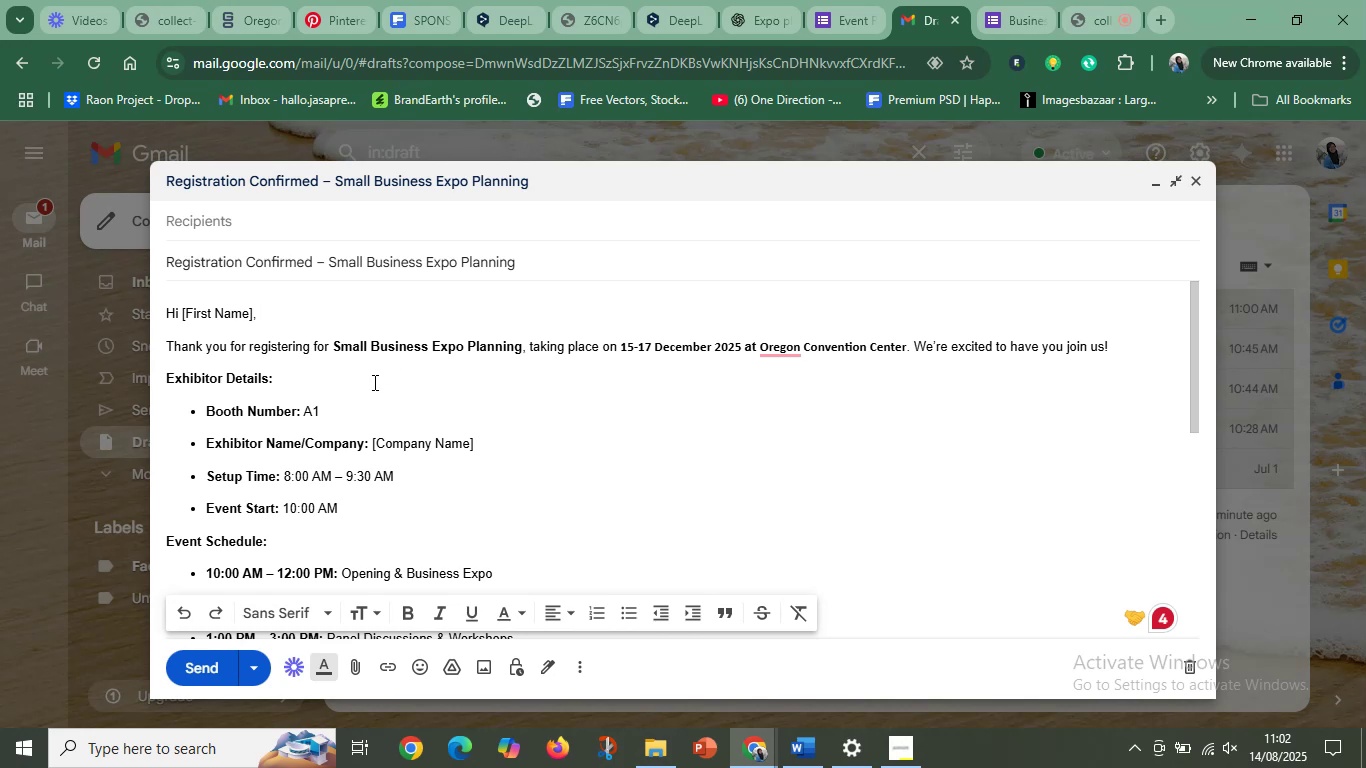 
left_click([373, 382])
 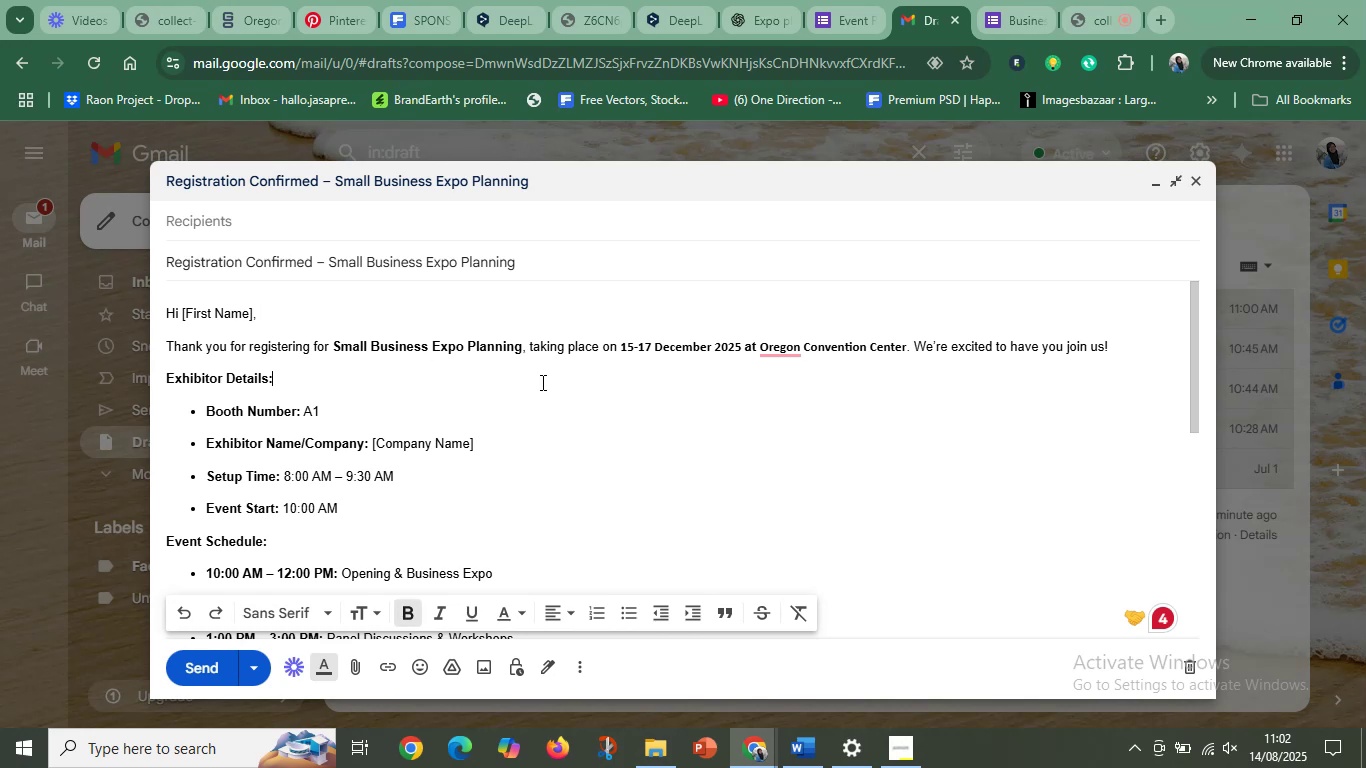 
wait(5.79)
 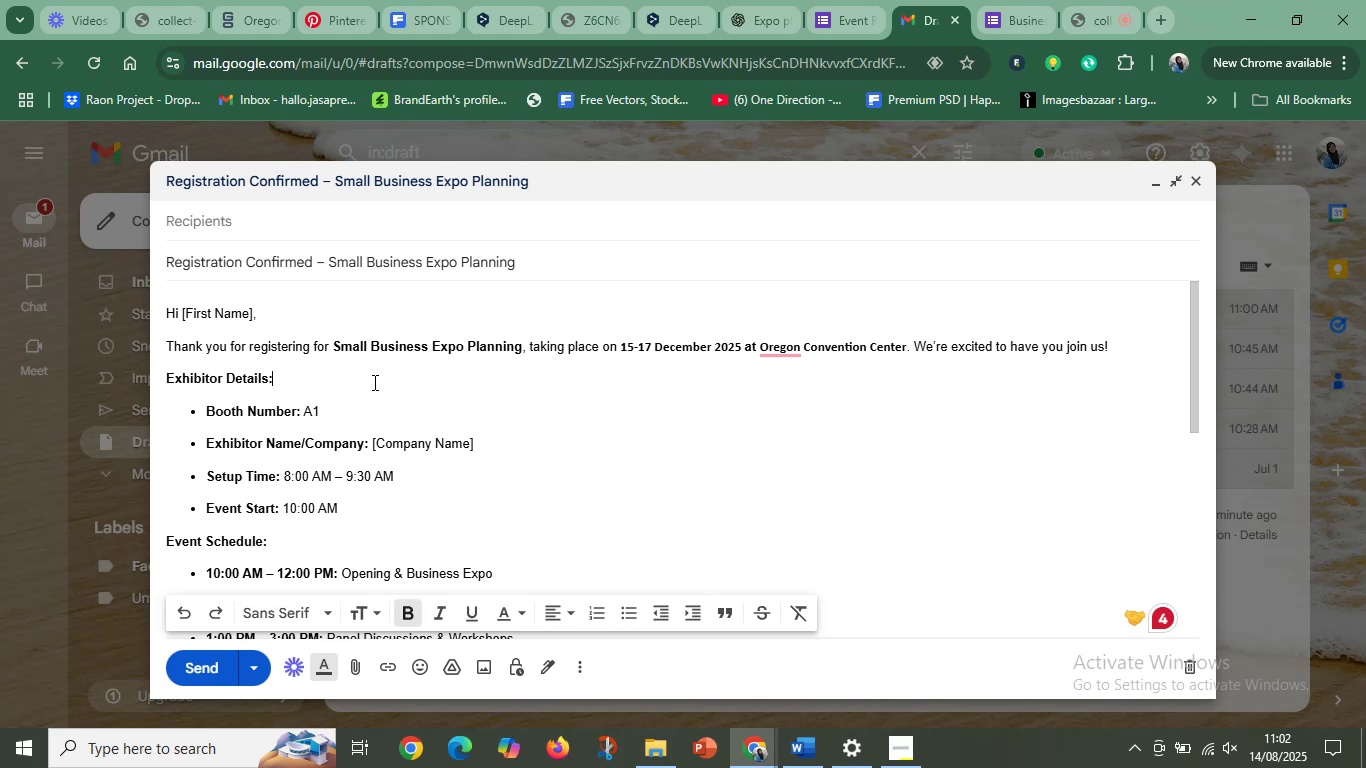 
left_click([351, 399])
 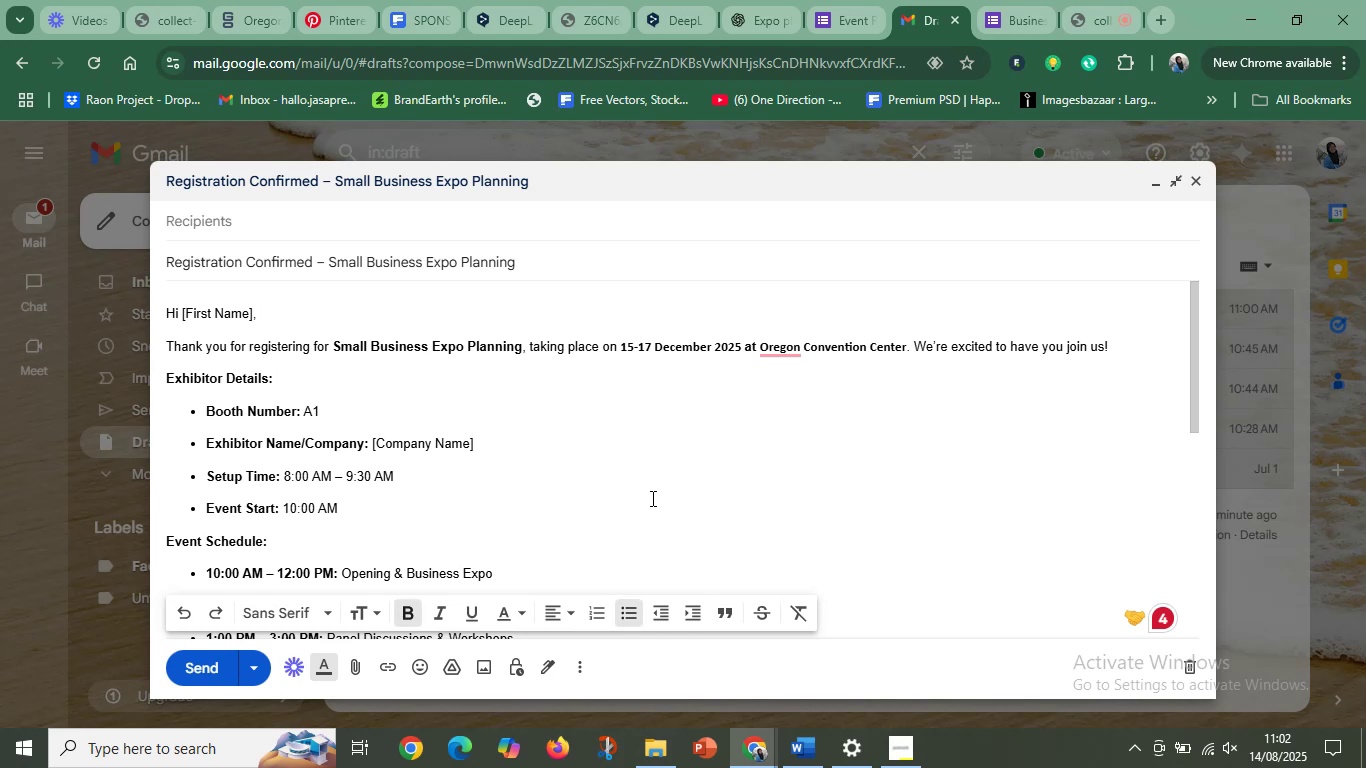 
scroll: coordinate [651, 498], scroll_direction: down, amount: 1.0
 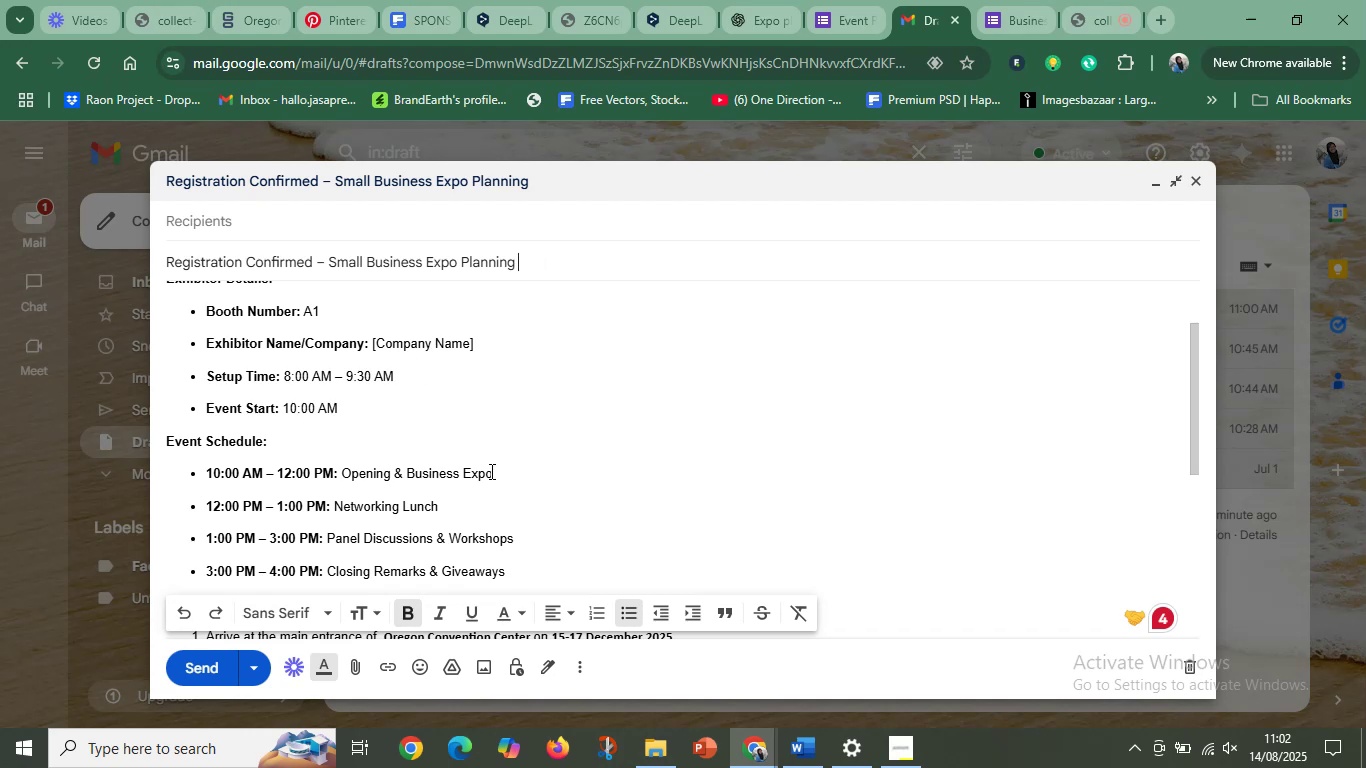 
wait(16.27)
 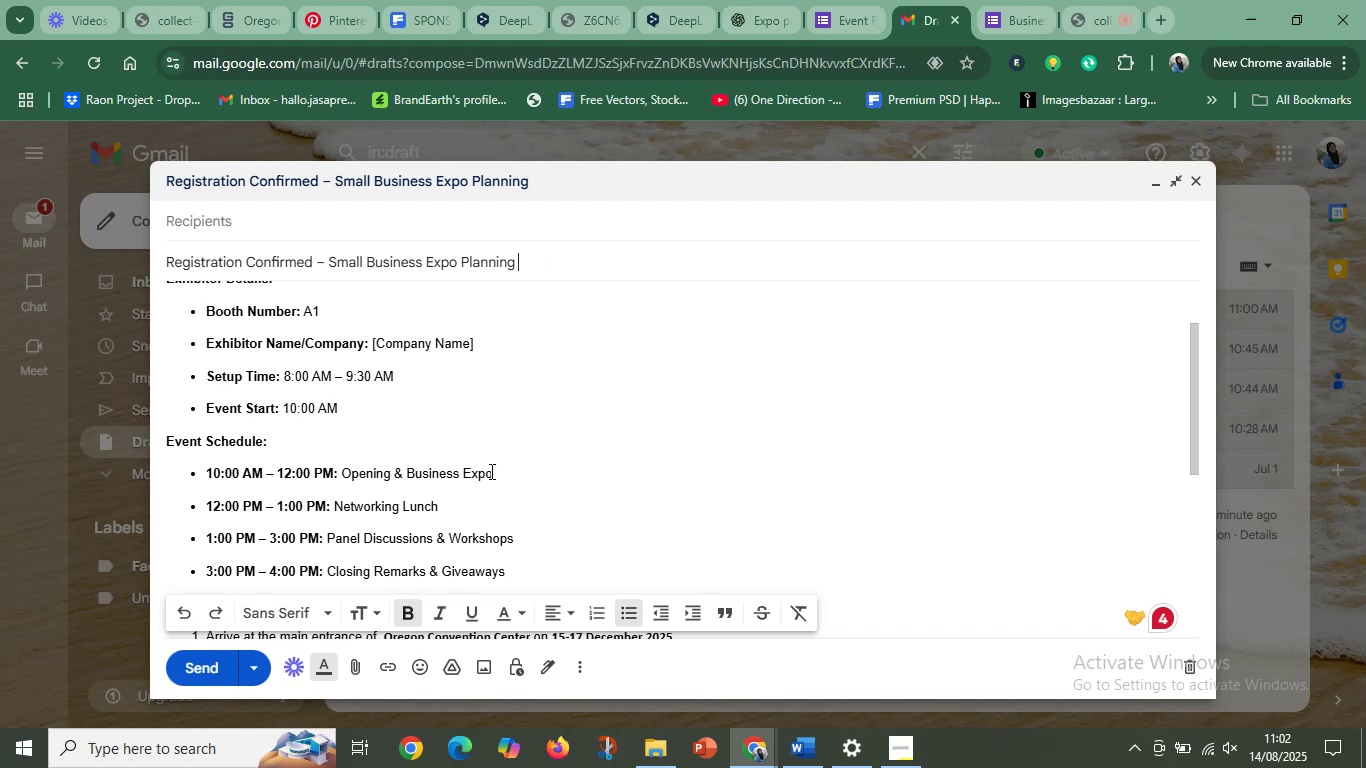 
scroll: coordinate [507, 538], scroll_direction: down, amount: 12.0
 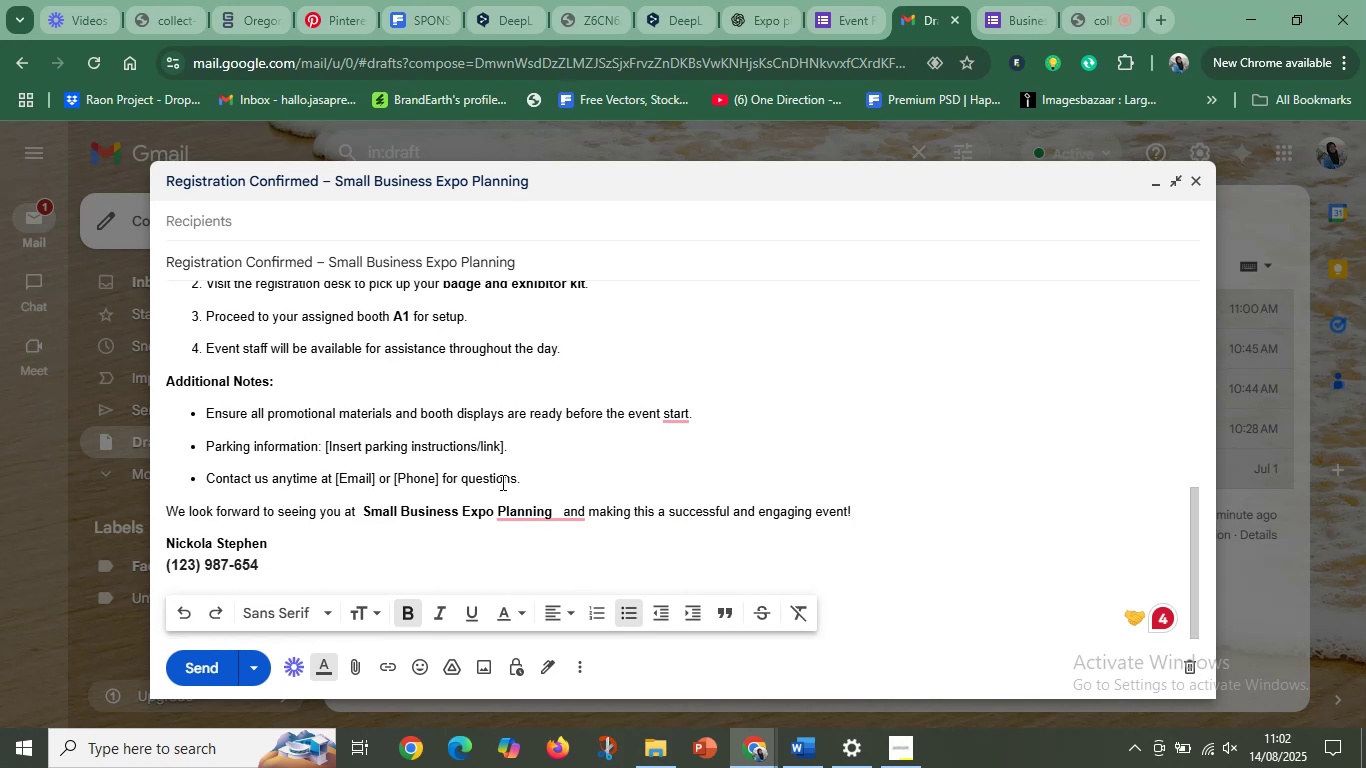 
left_click([503, 479])
 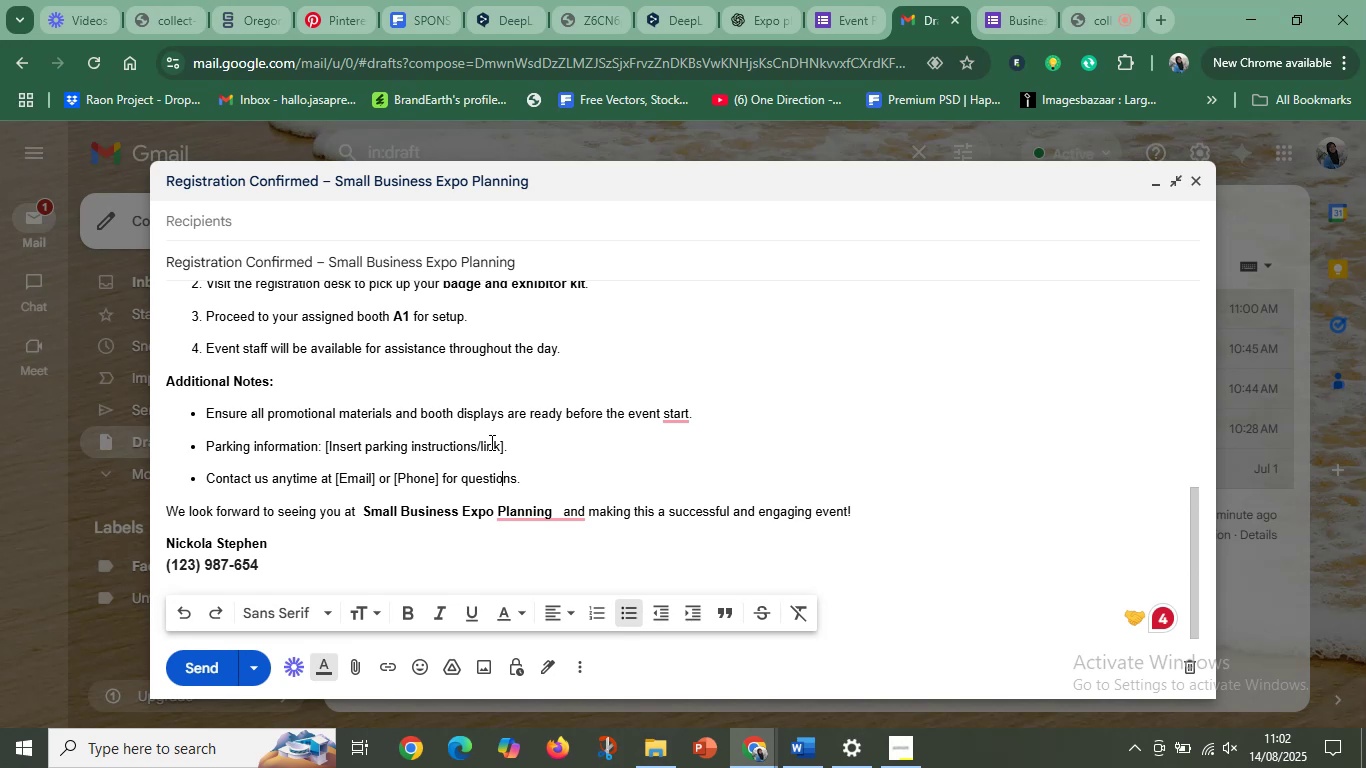 
wait(5.91)
 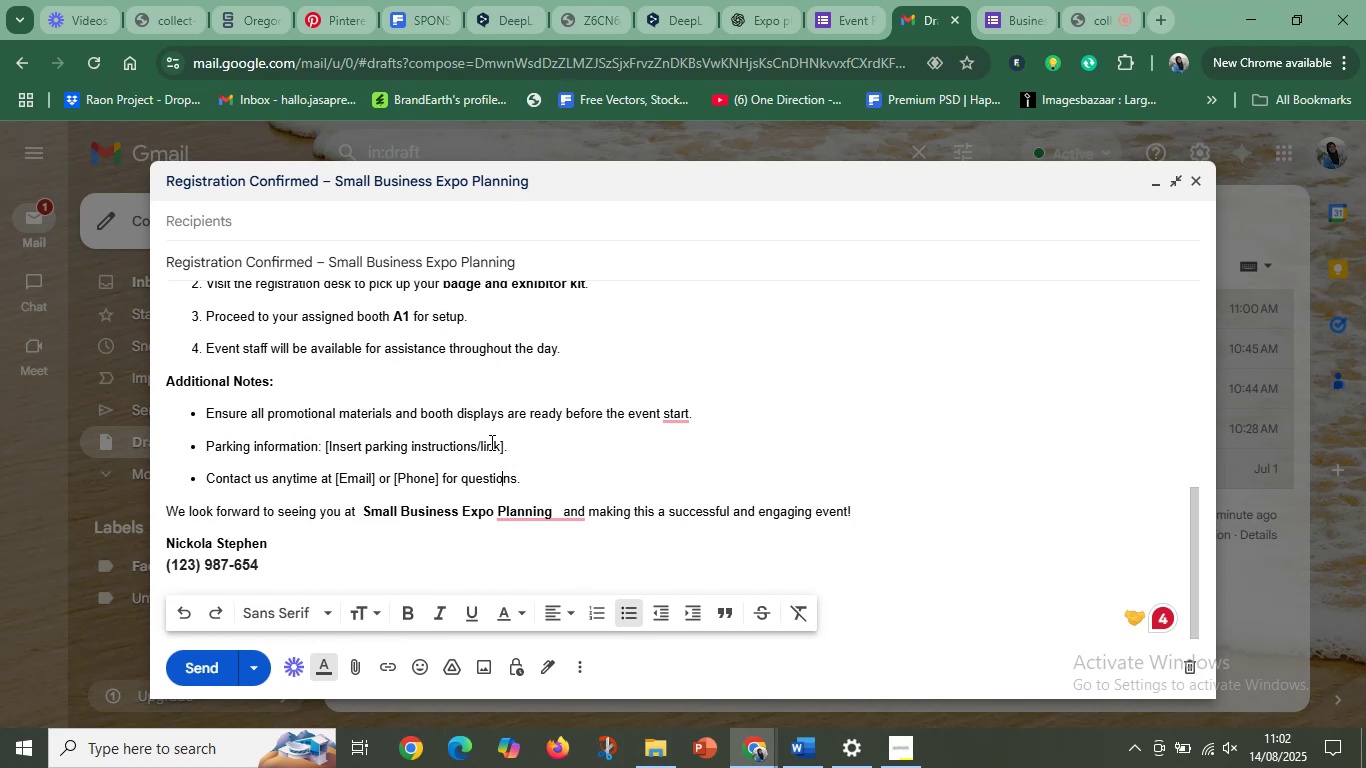 
left_click([326, 463])
 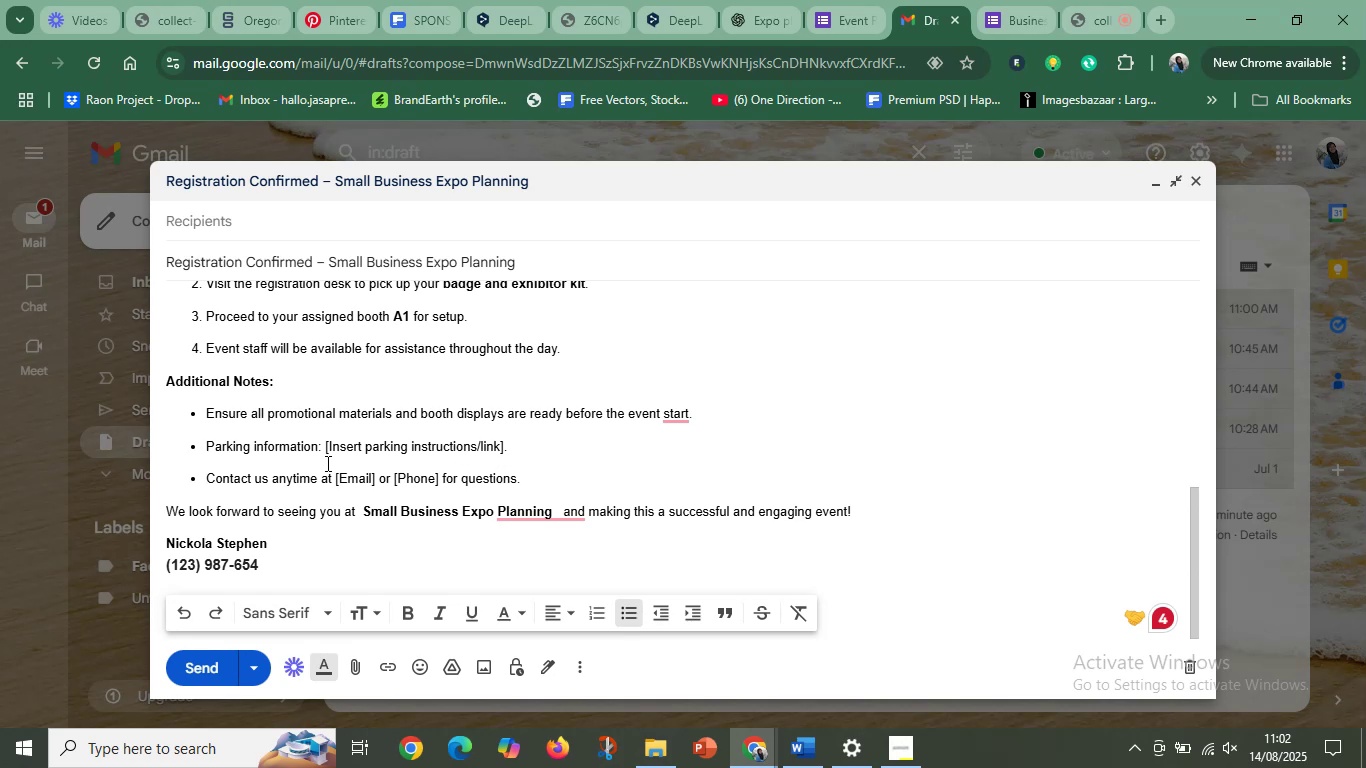 
scroll: coordinate [326, 463], scroll_direction: up, amount: 2.0
 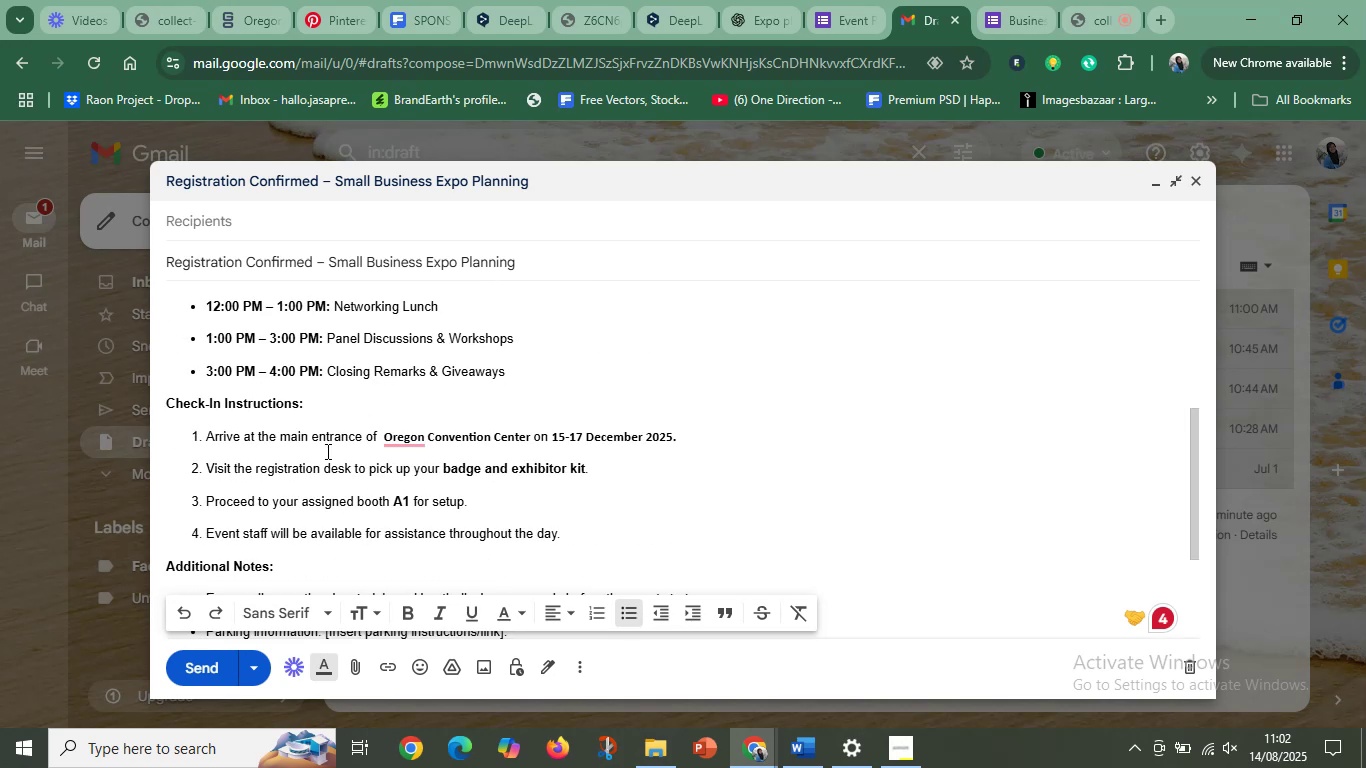 
left_click([551, 428])
 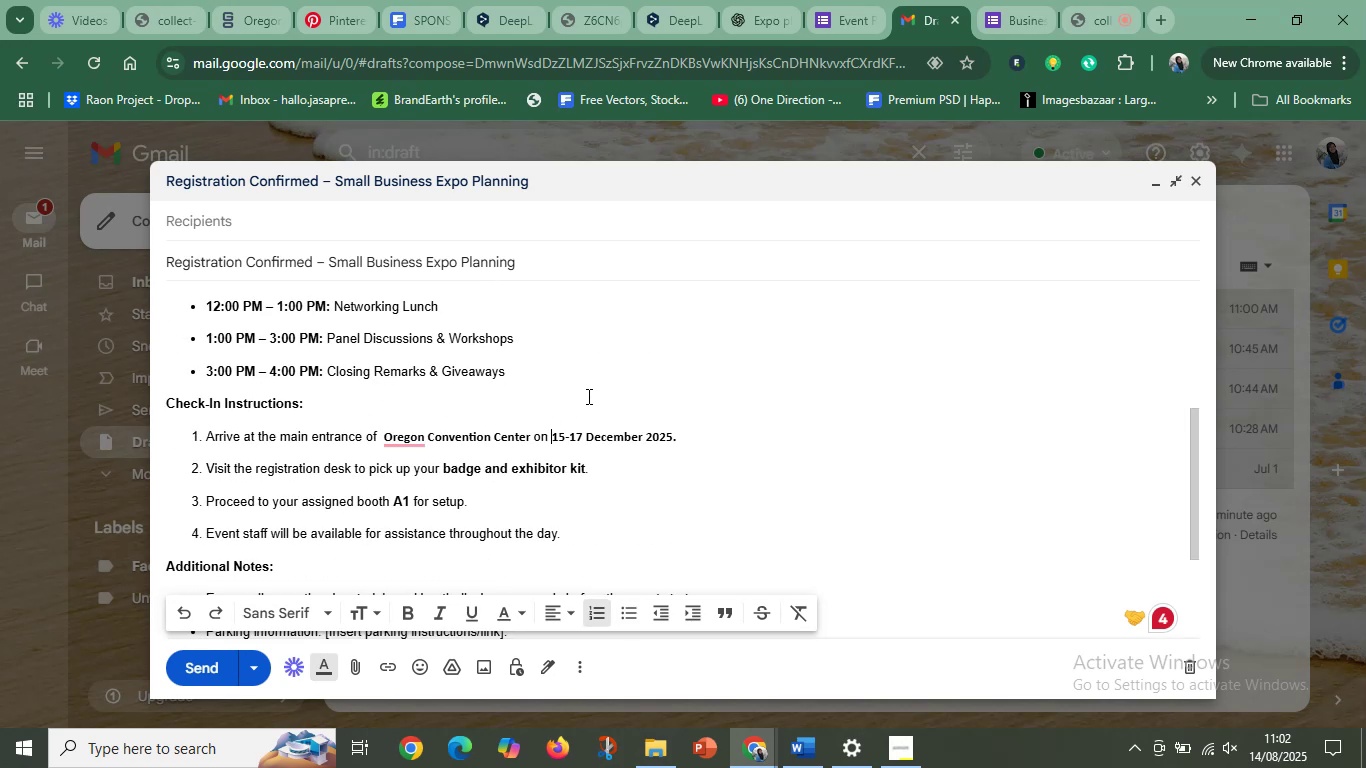 
left_click([587, 396])
 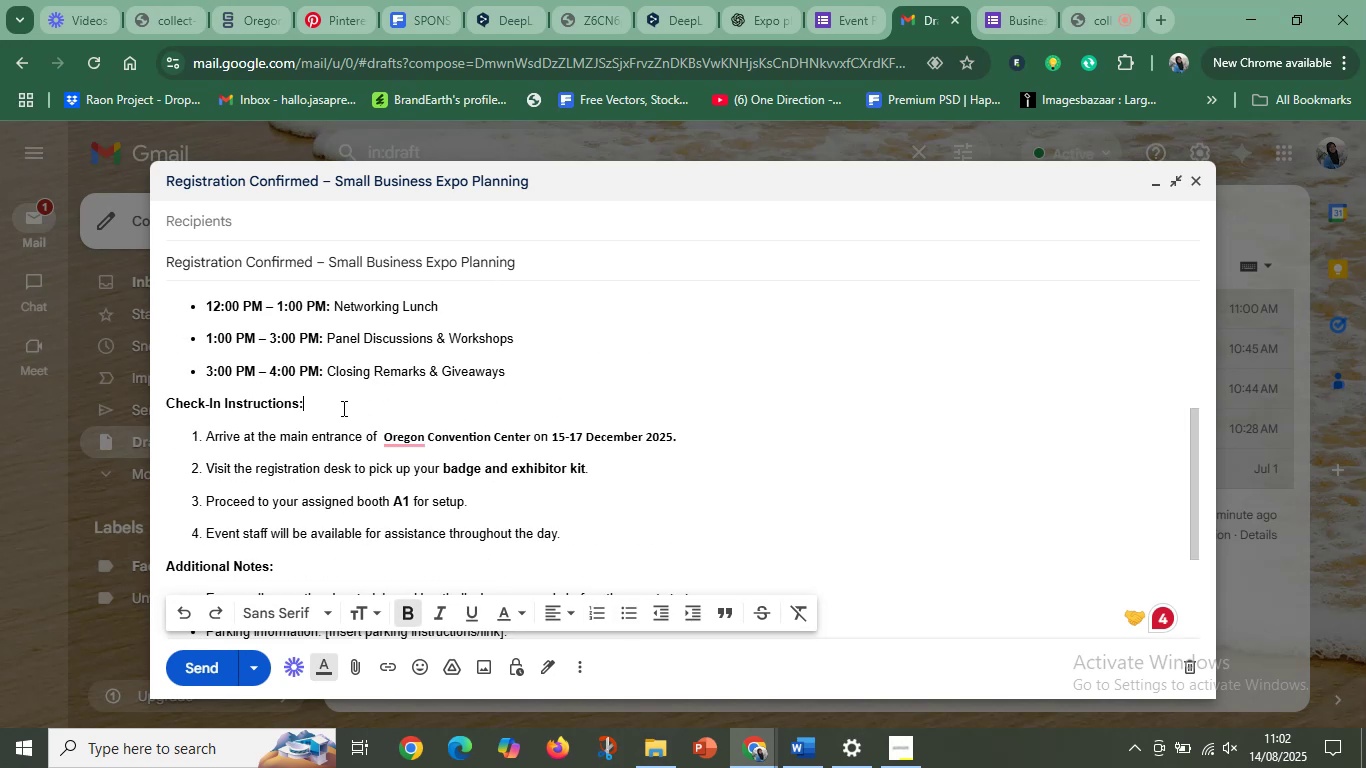 
left_click([341, 408])
 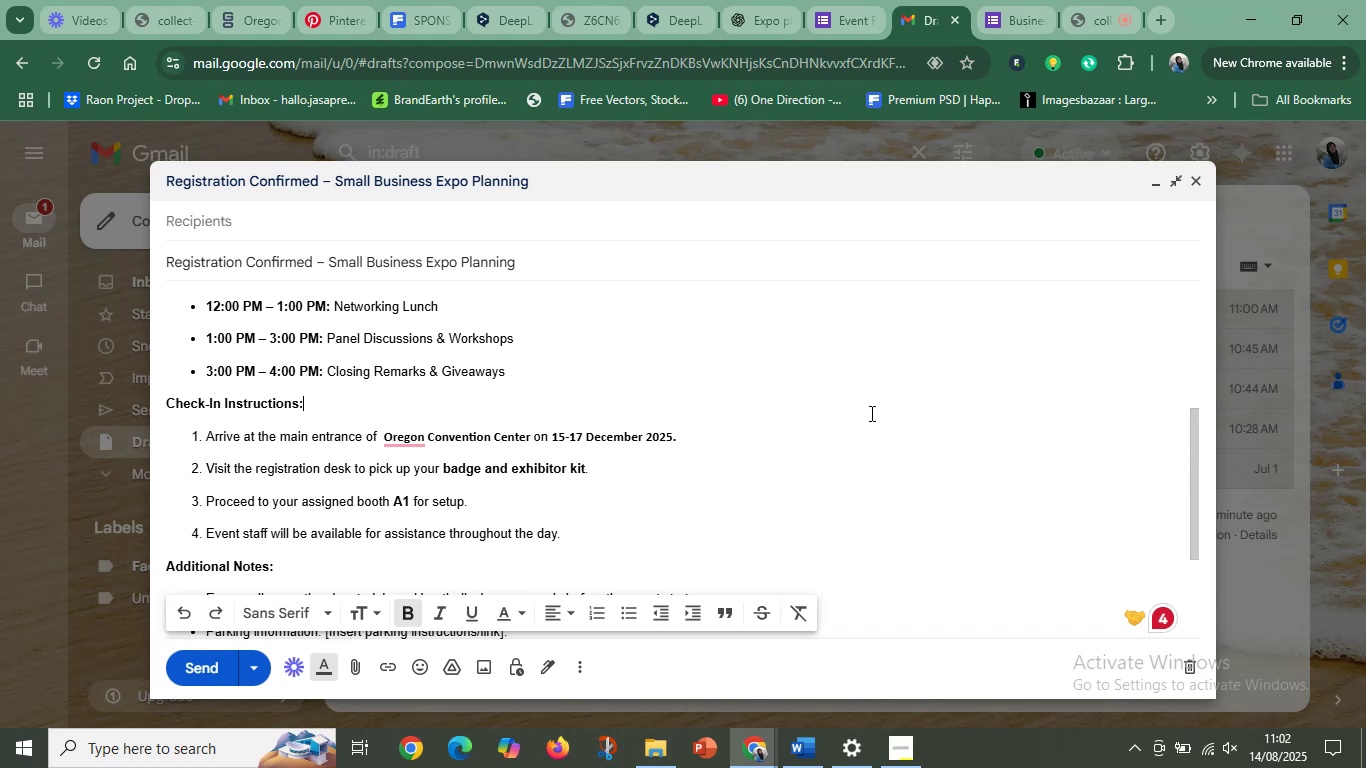 
left_click([710, 446])
 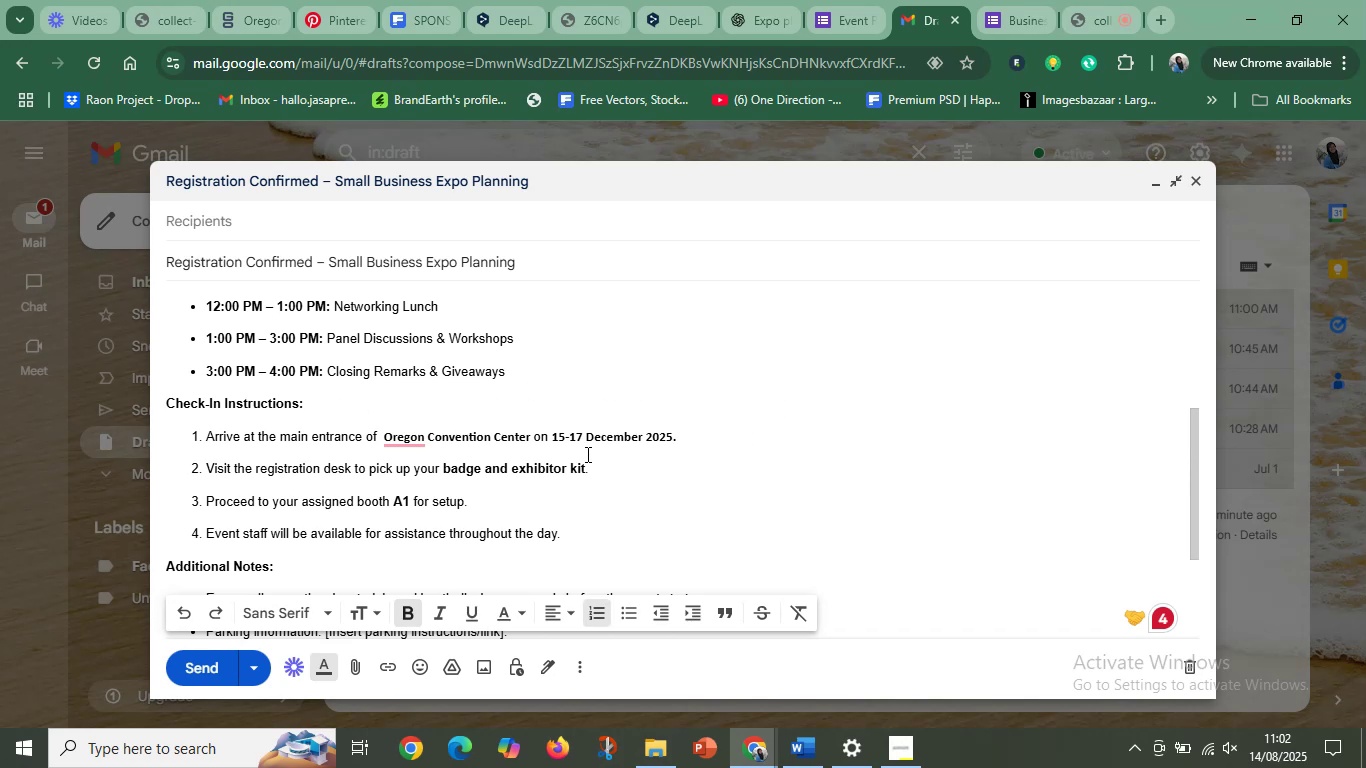 
scroll: coordinate [592, 455], scroll_direction: down, amount: 4.0
 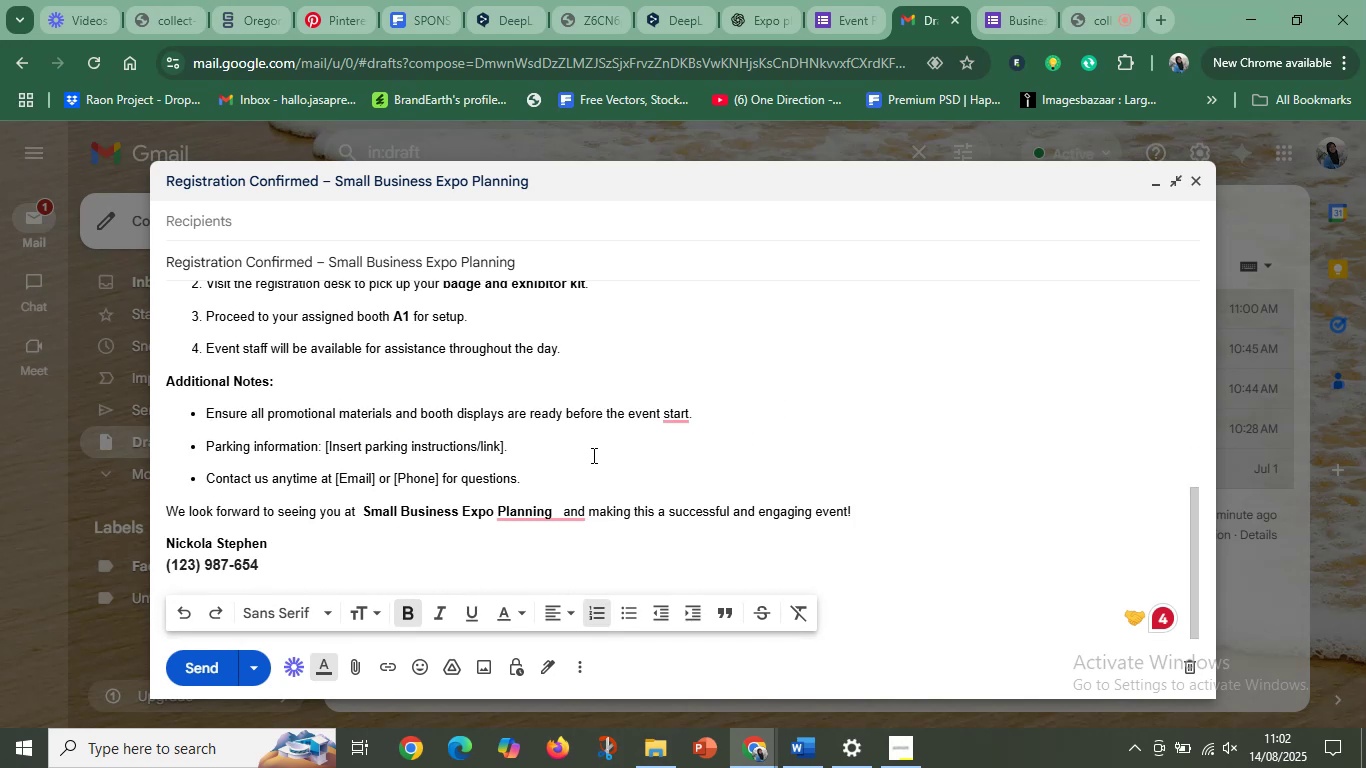 
scroll: coordinate [592, 455], scroll_direction: up, amount: 2.0
 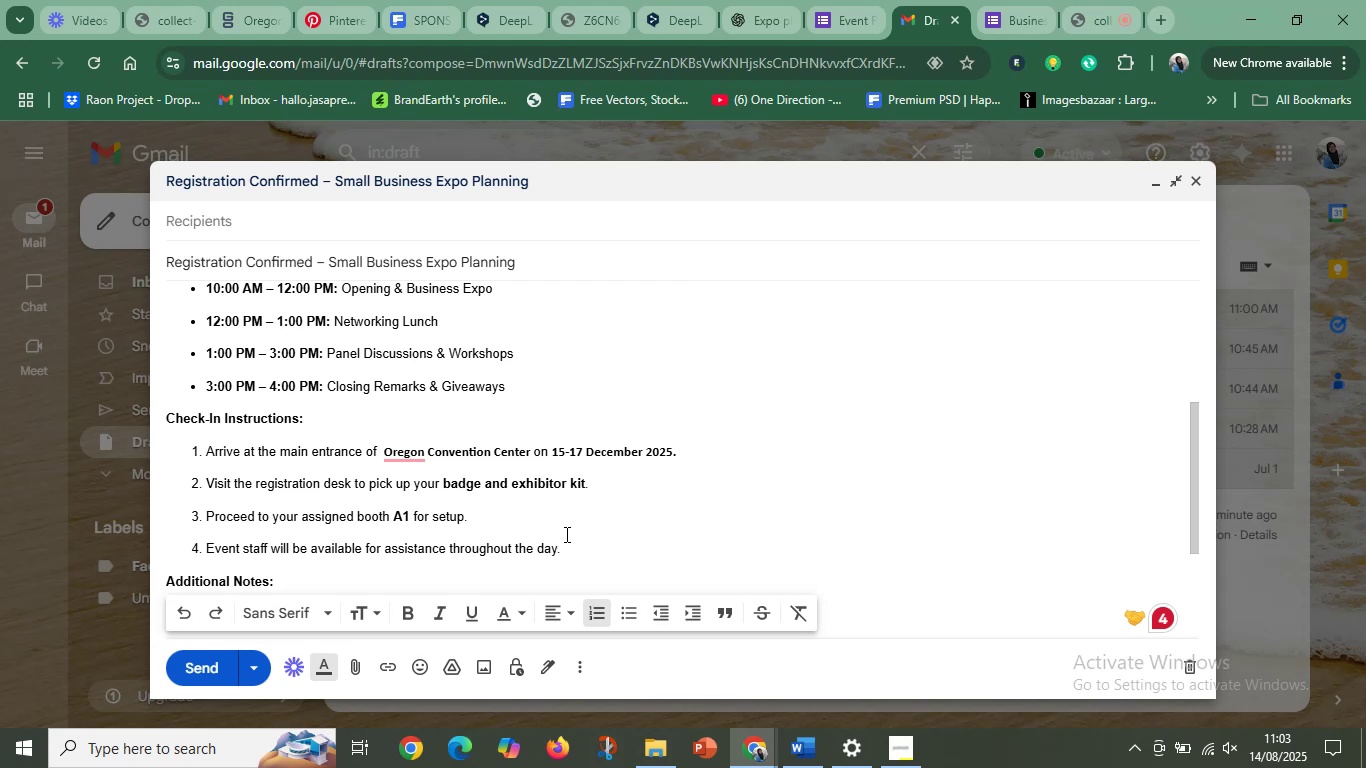 
wait(46.1)
 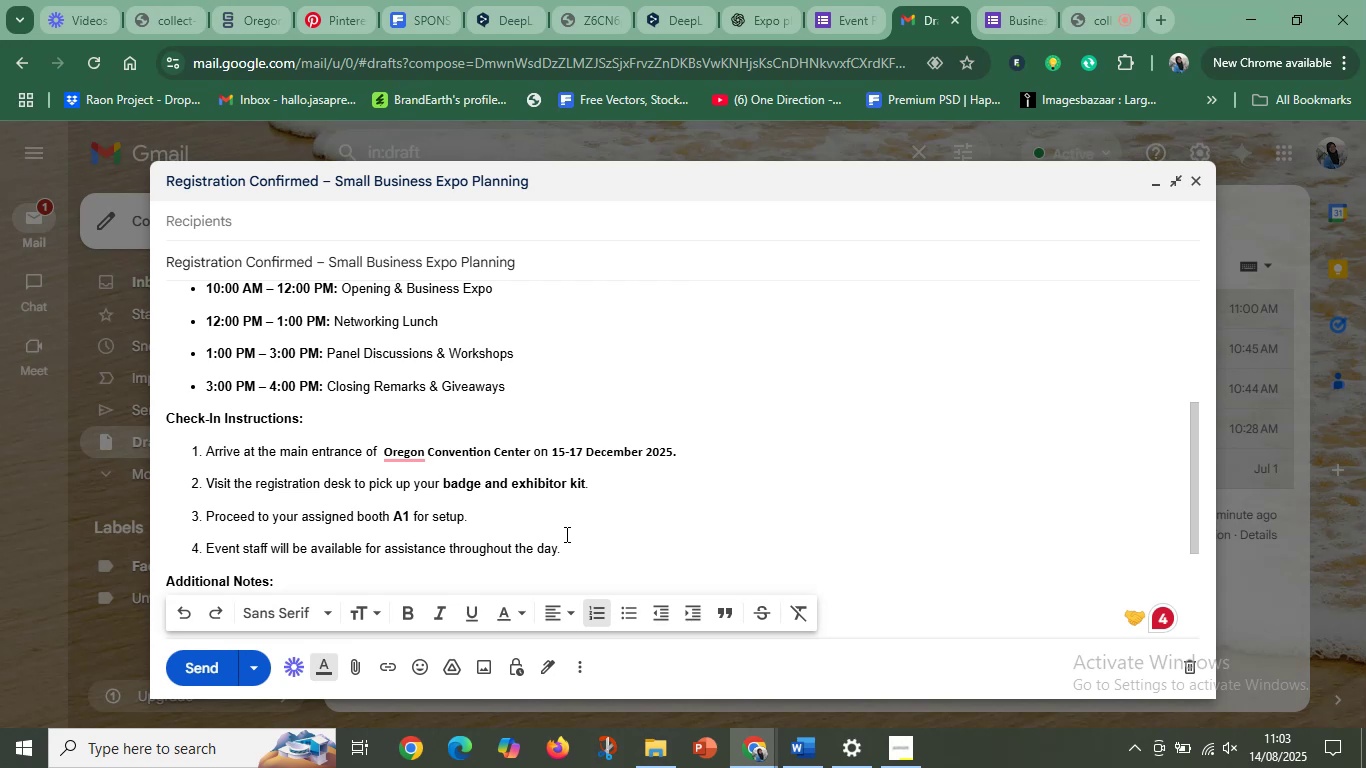 
left_click([691, 616])
 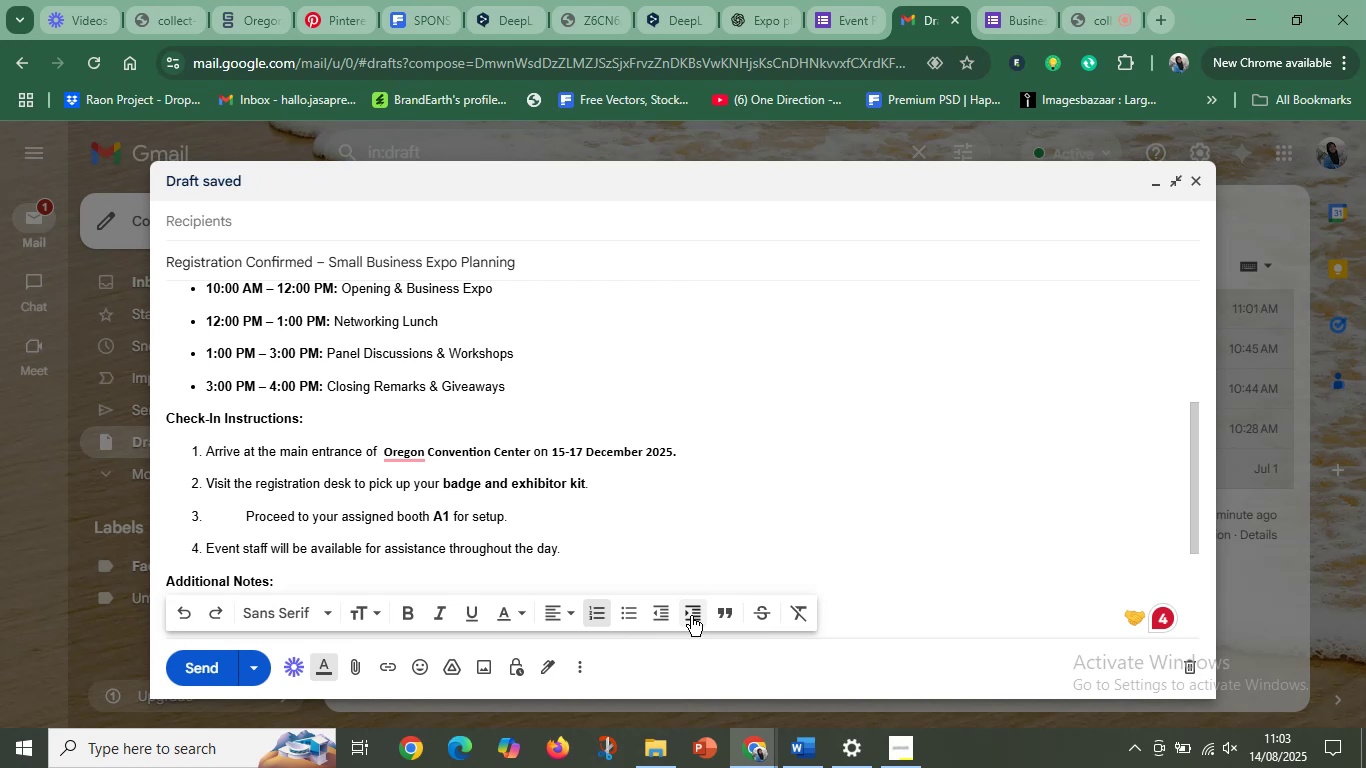 
wait(11.07)
 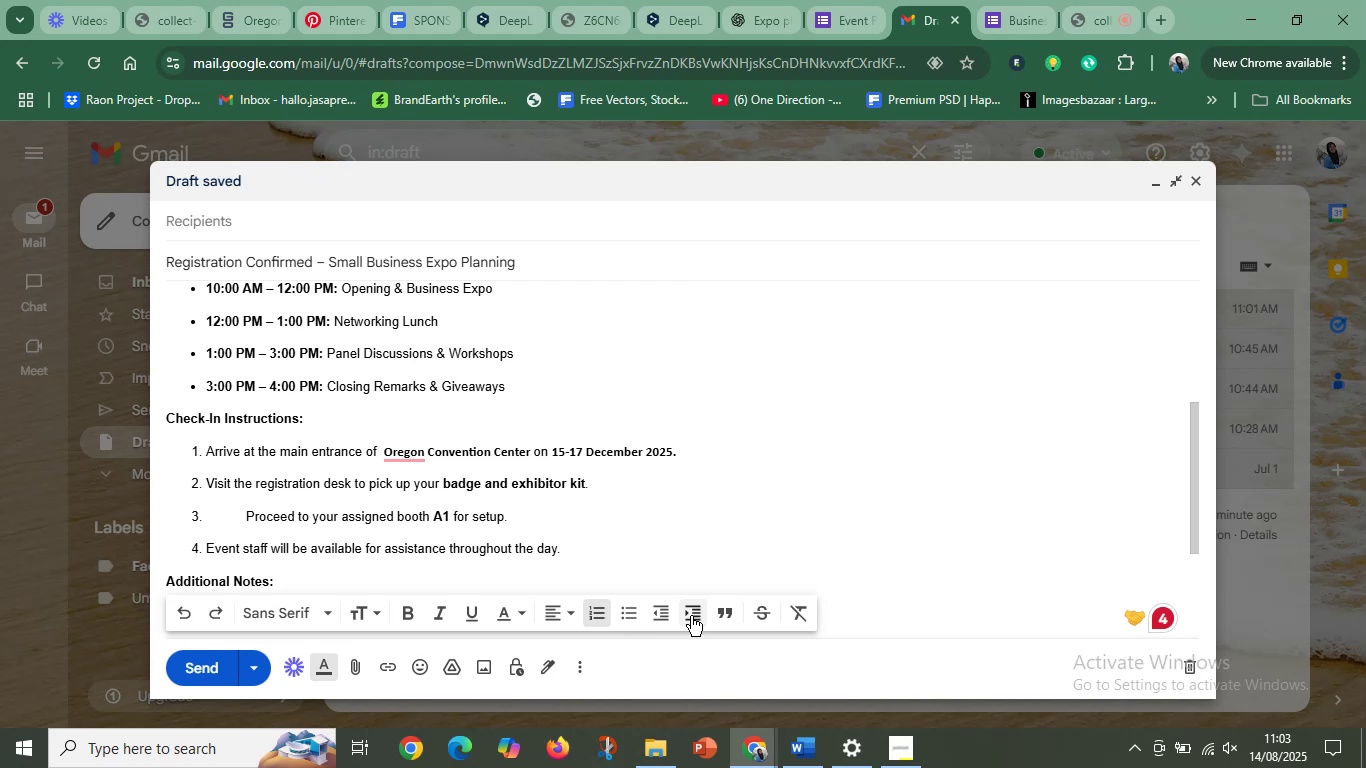 
left_click([702, 614])
 